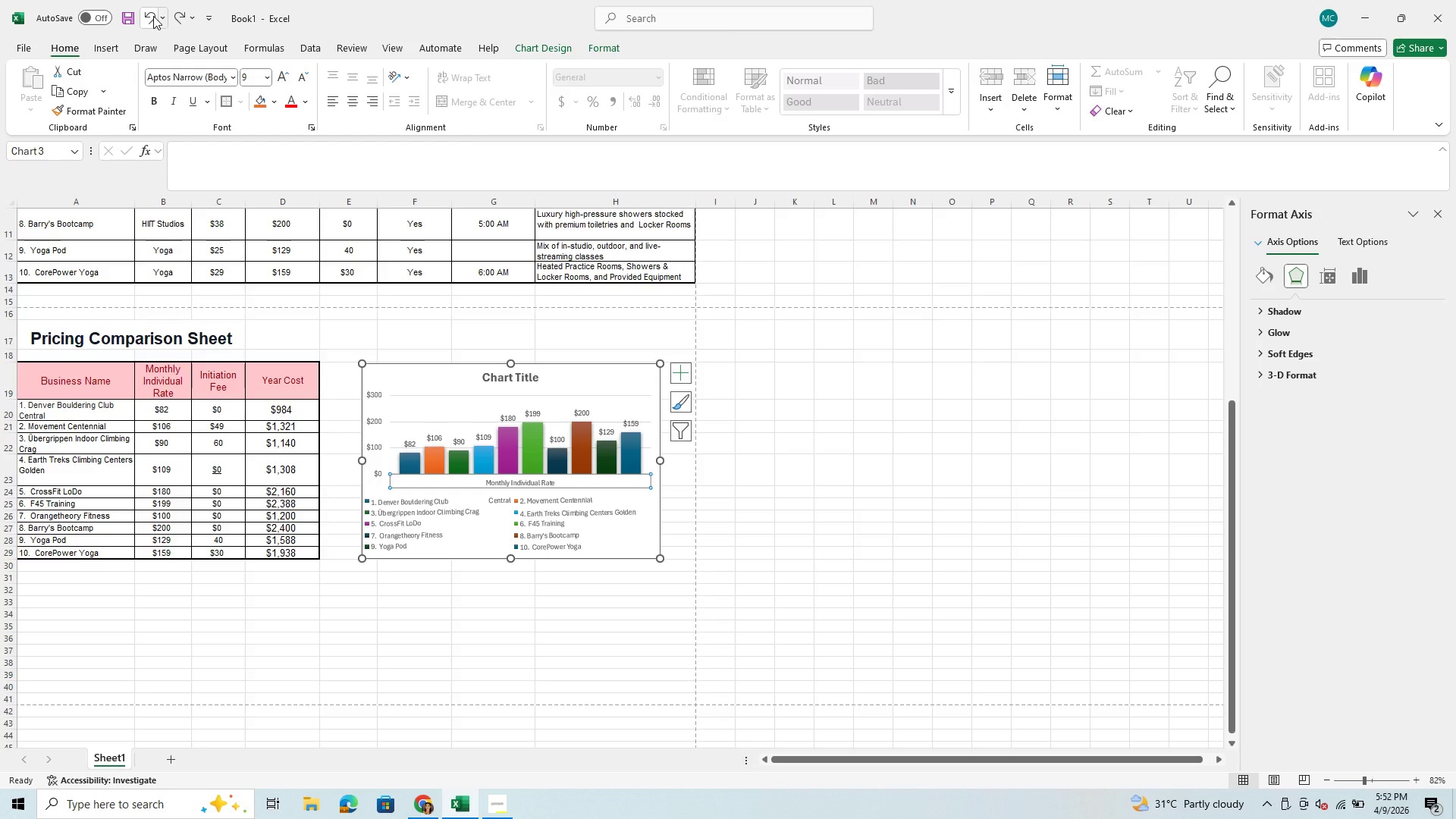 
left_click([153, 16])
 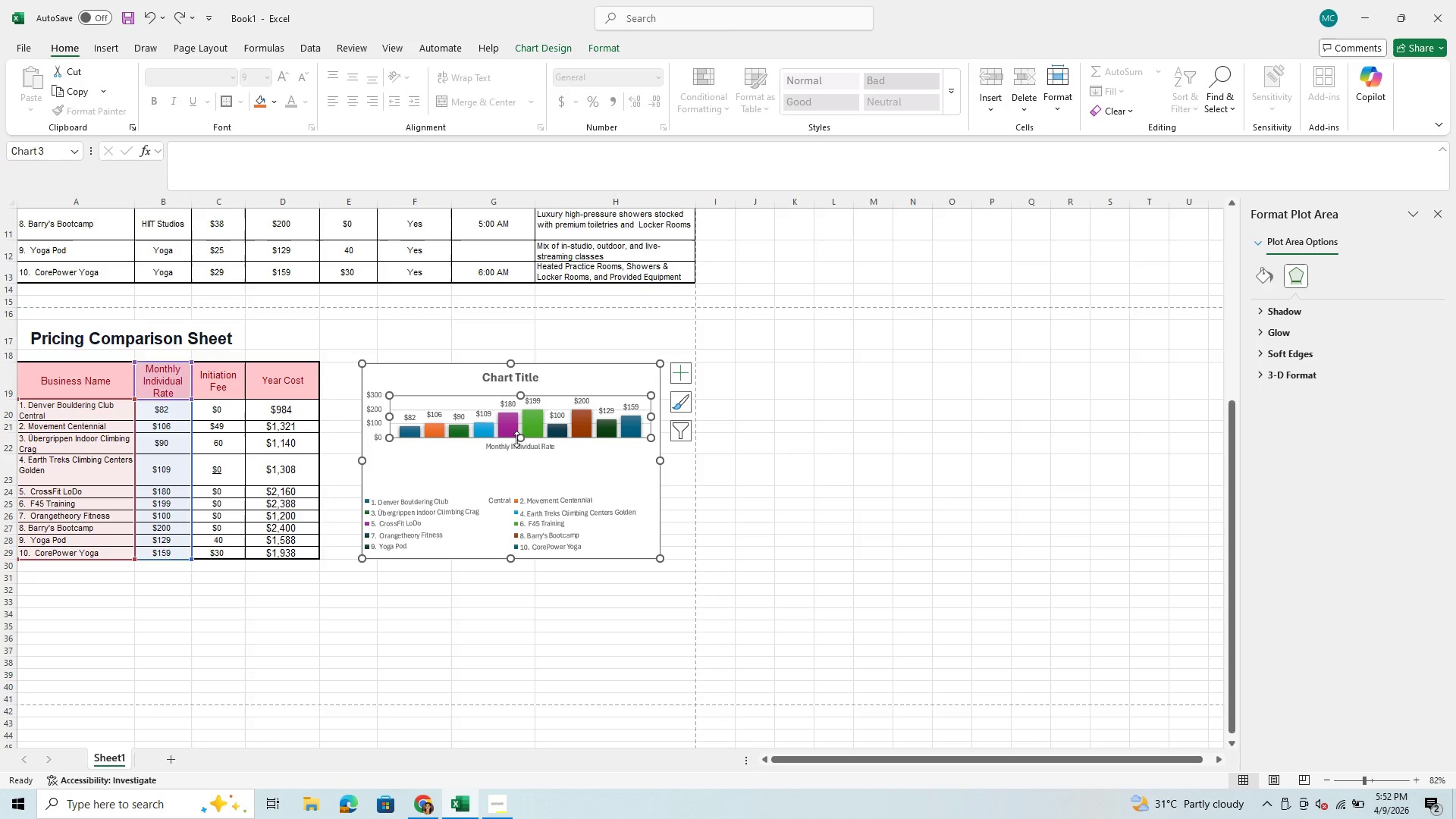 
left_click_drag(start_coordinate=[523, 439], to_coordinate=[520, 497])
 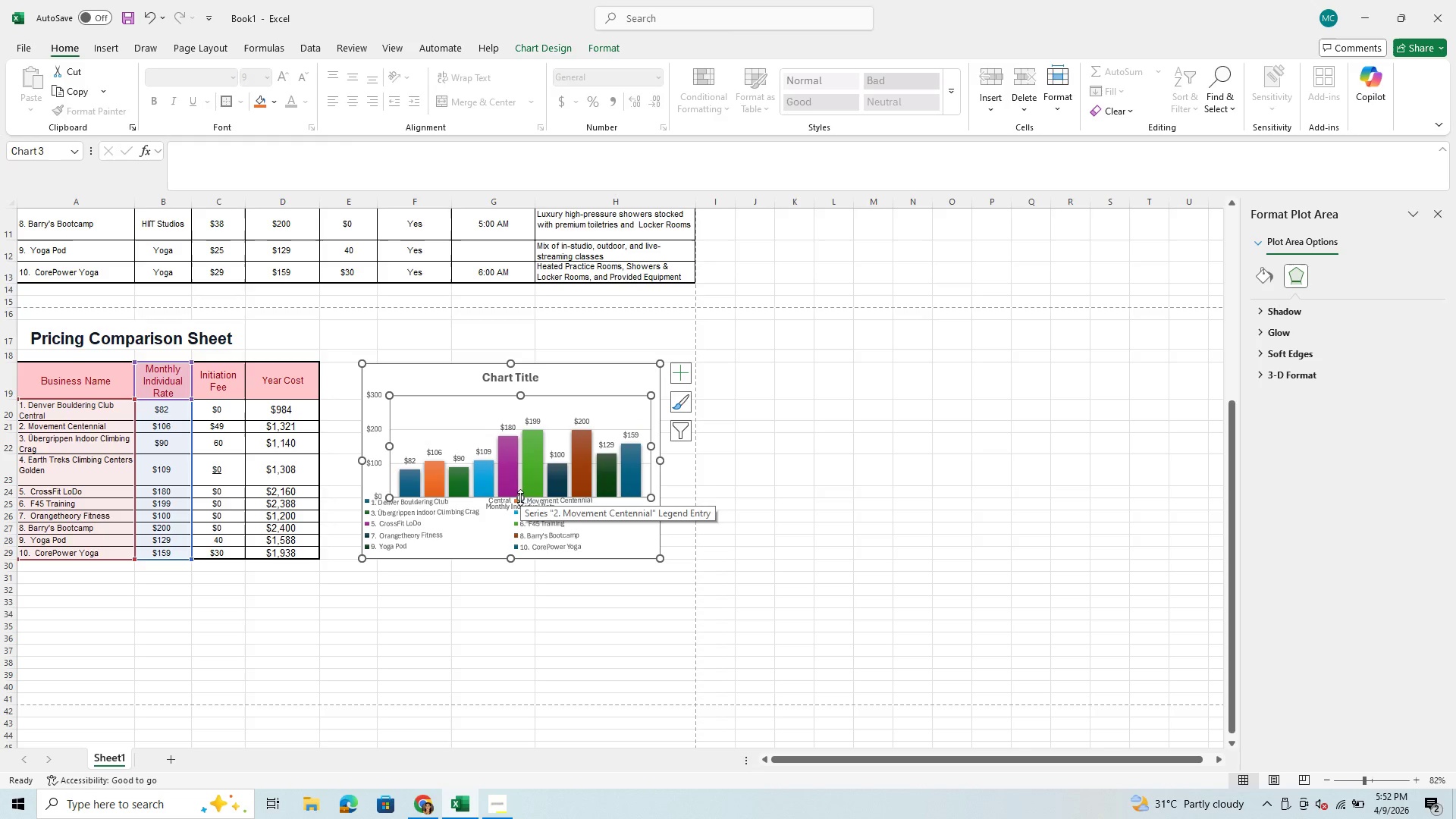 
left_click_drag(start_coordinate=[520, 497], to_coordinate=[524, 488])
 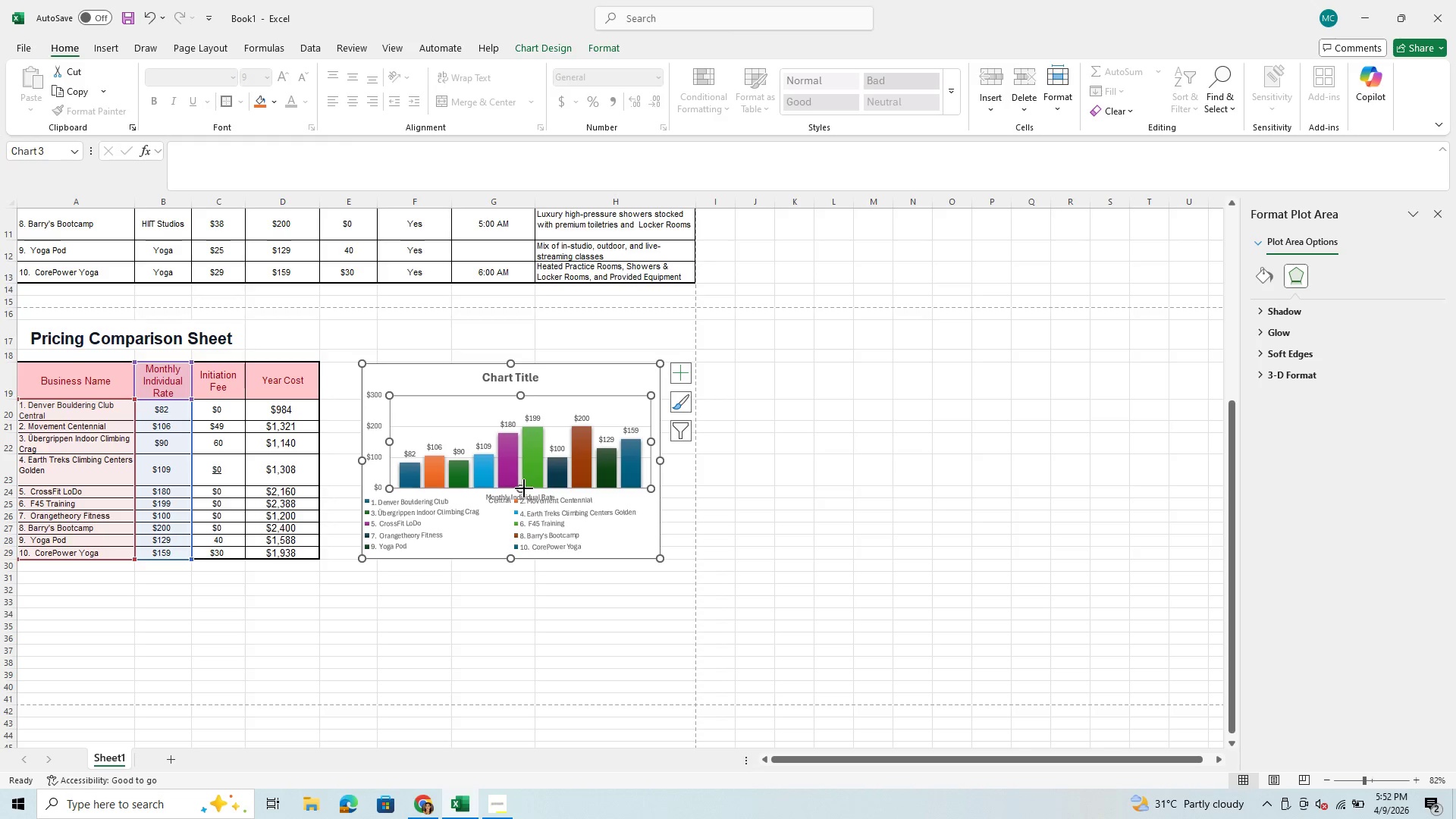 
left_click_drag(start_coordinate=[524, 488], to_coordinate=[529, 477])
 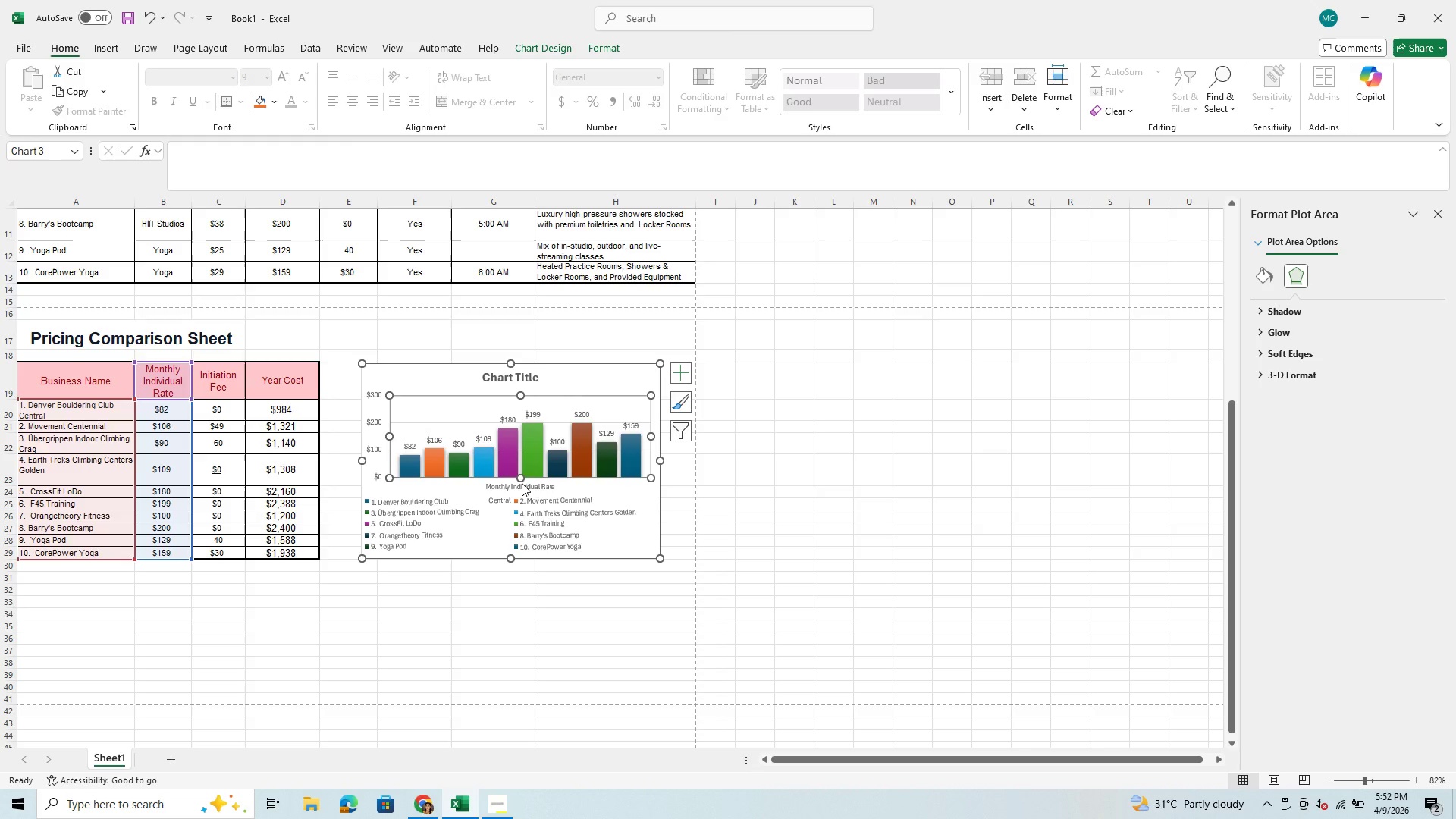 
left_click([522, 483])
 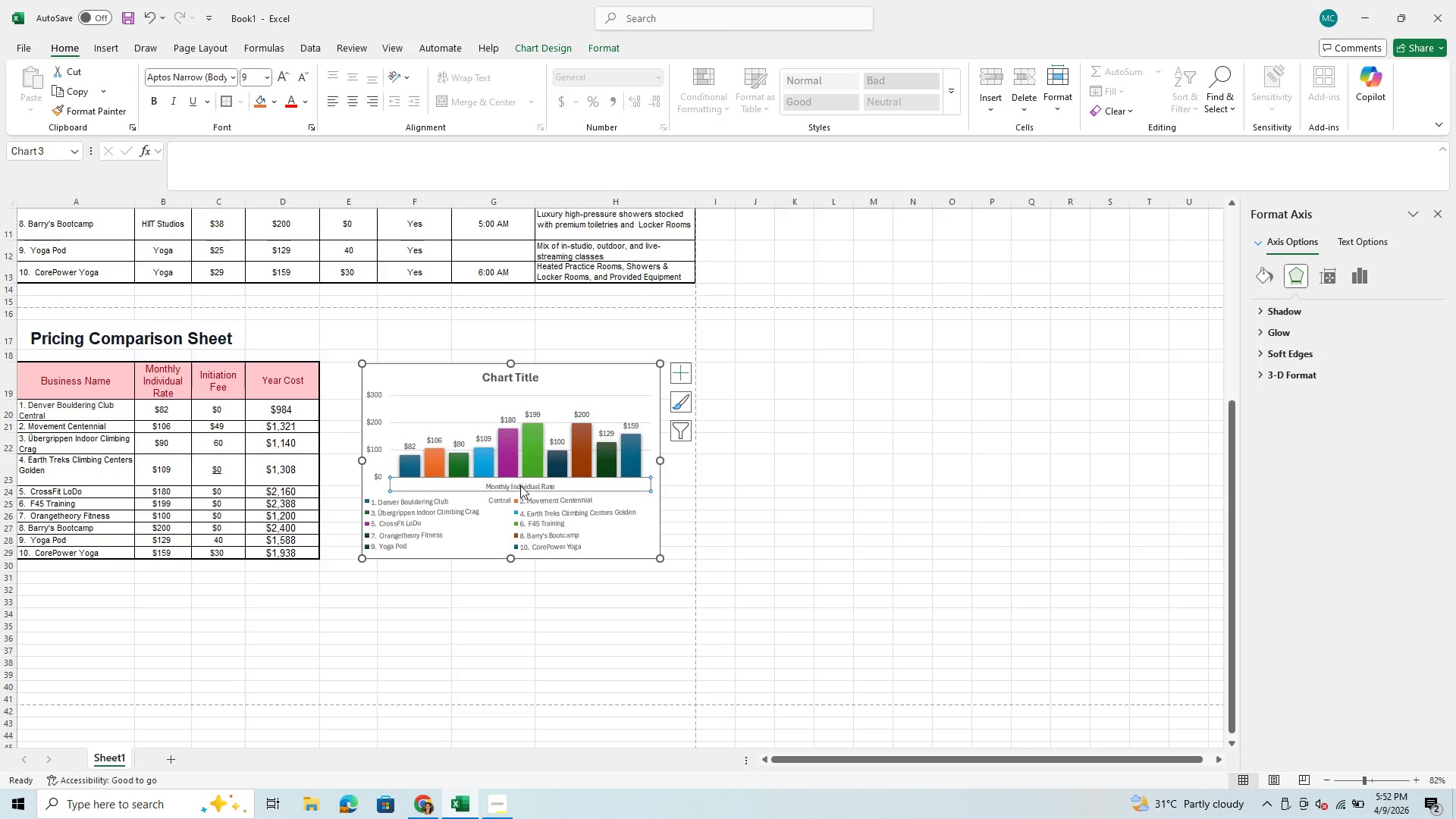 
key(Backspace)
 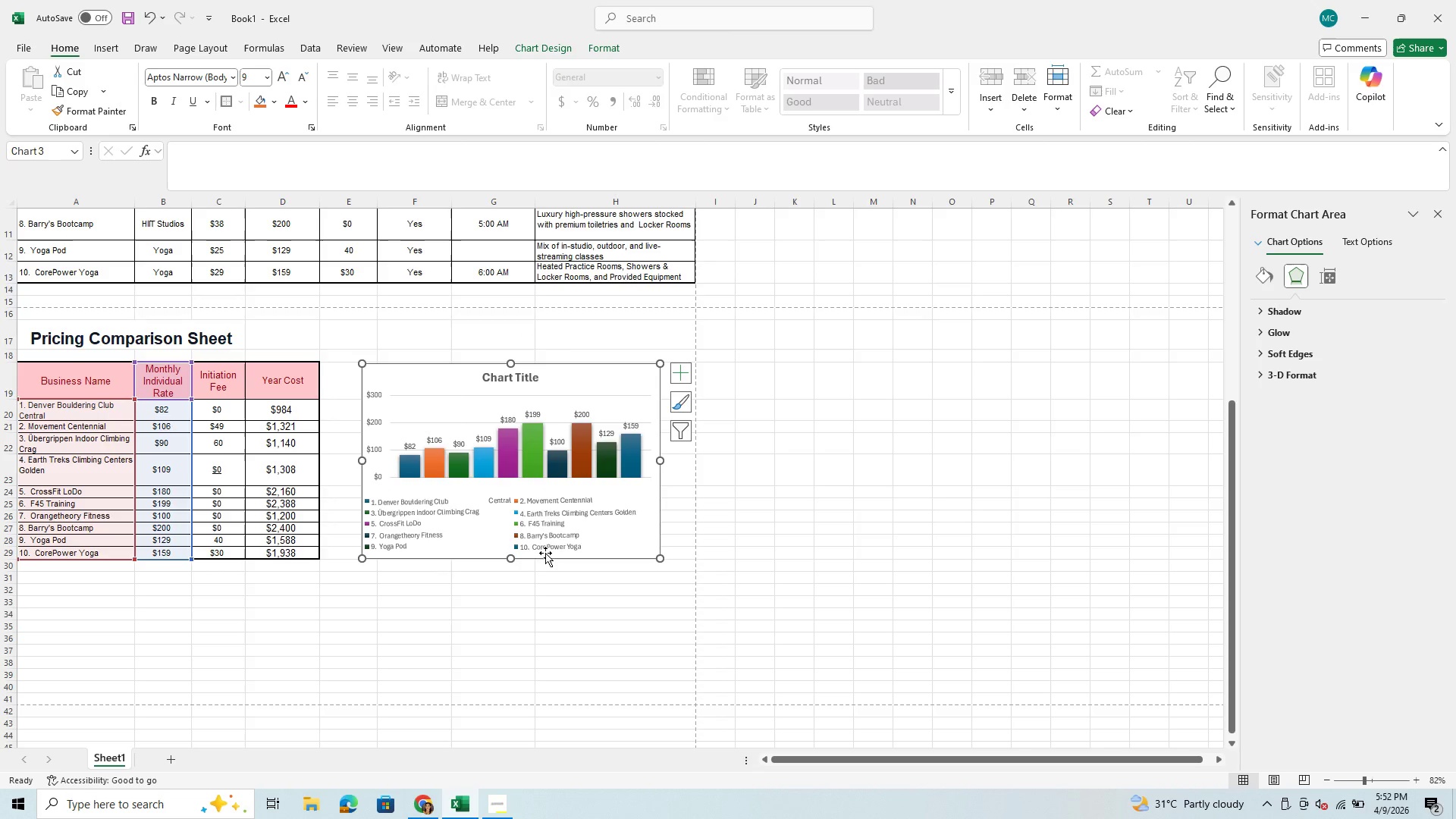 
left_click([566, 532])
 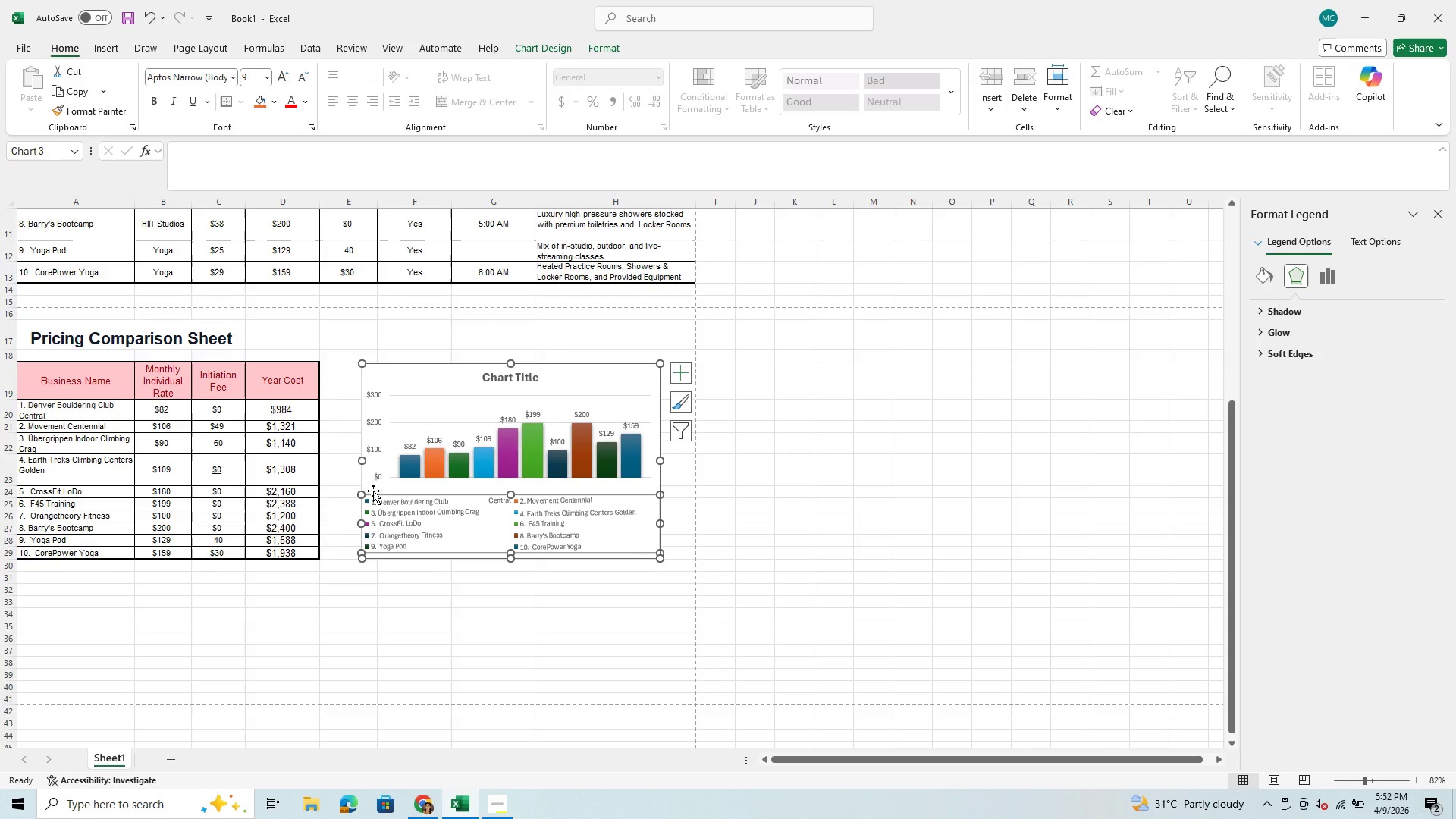 
wait(5.08)
 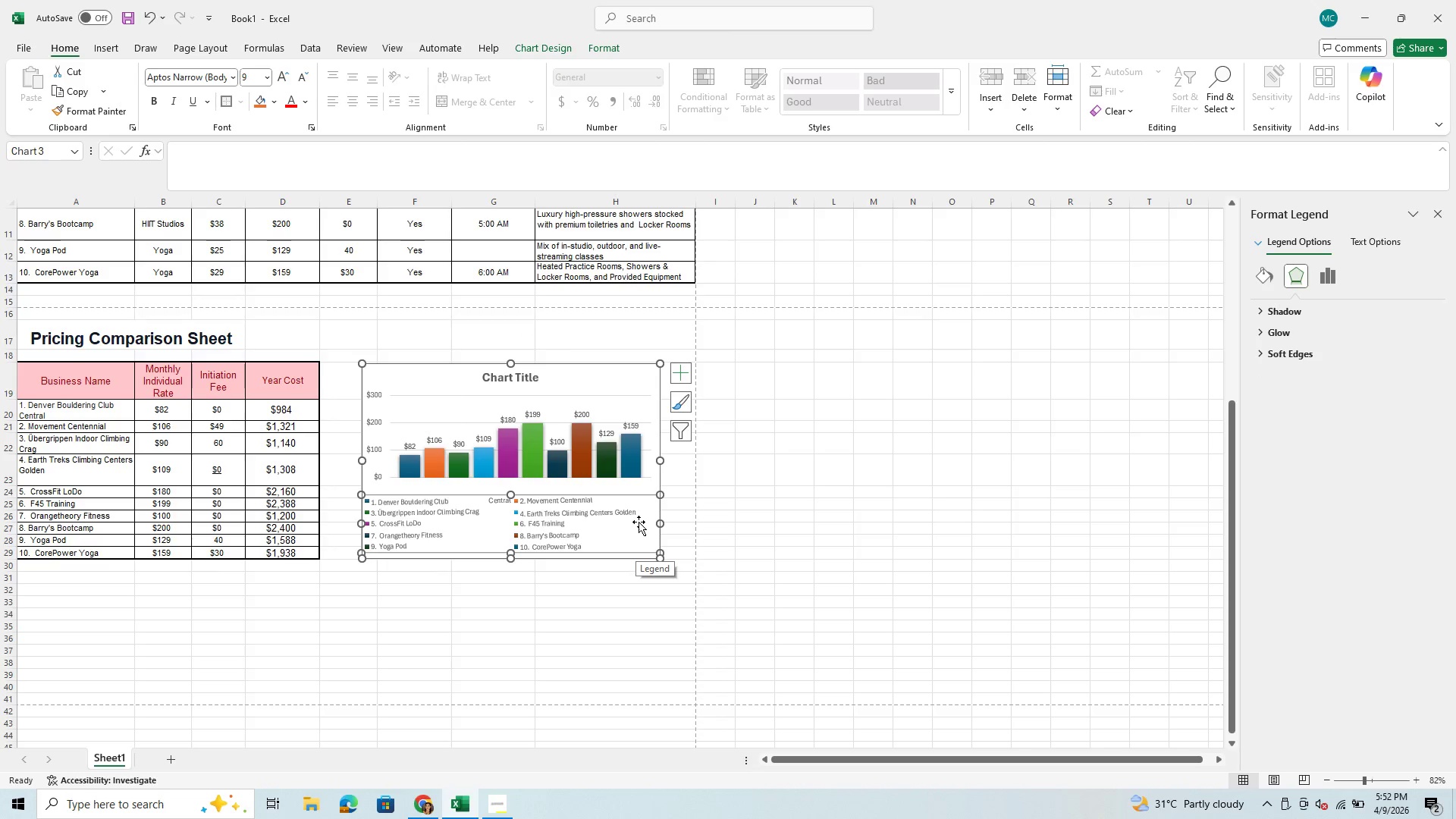 
left_click([103, 410])
 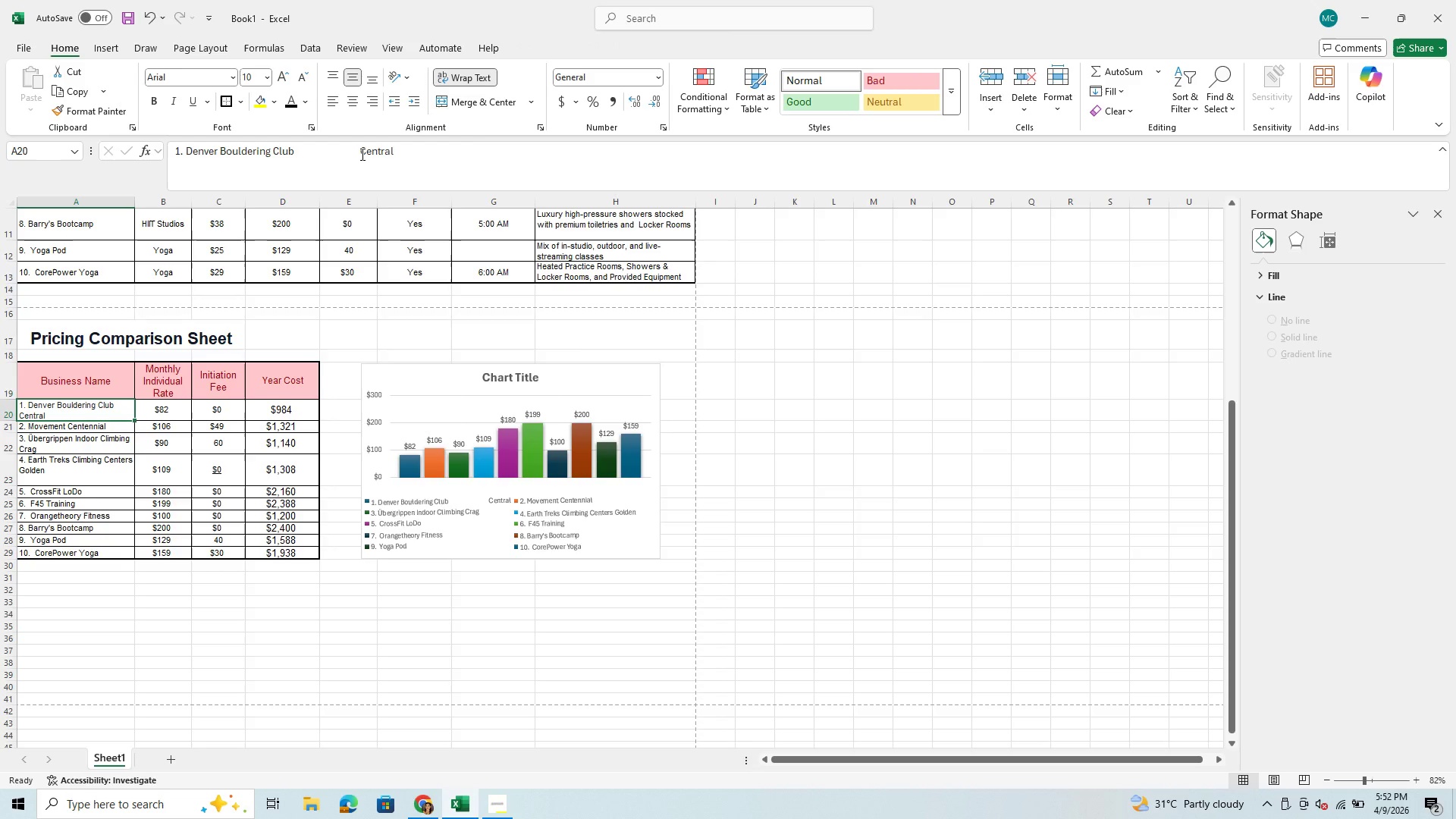 
left_click([361, 154])
 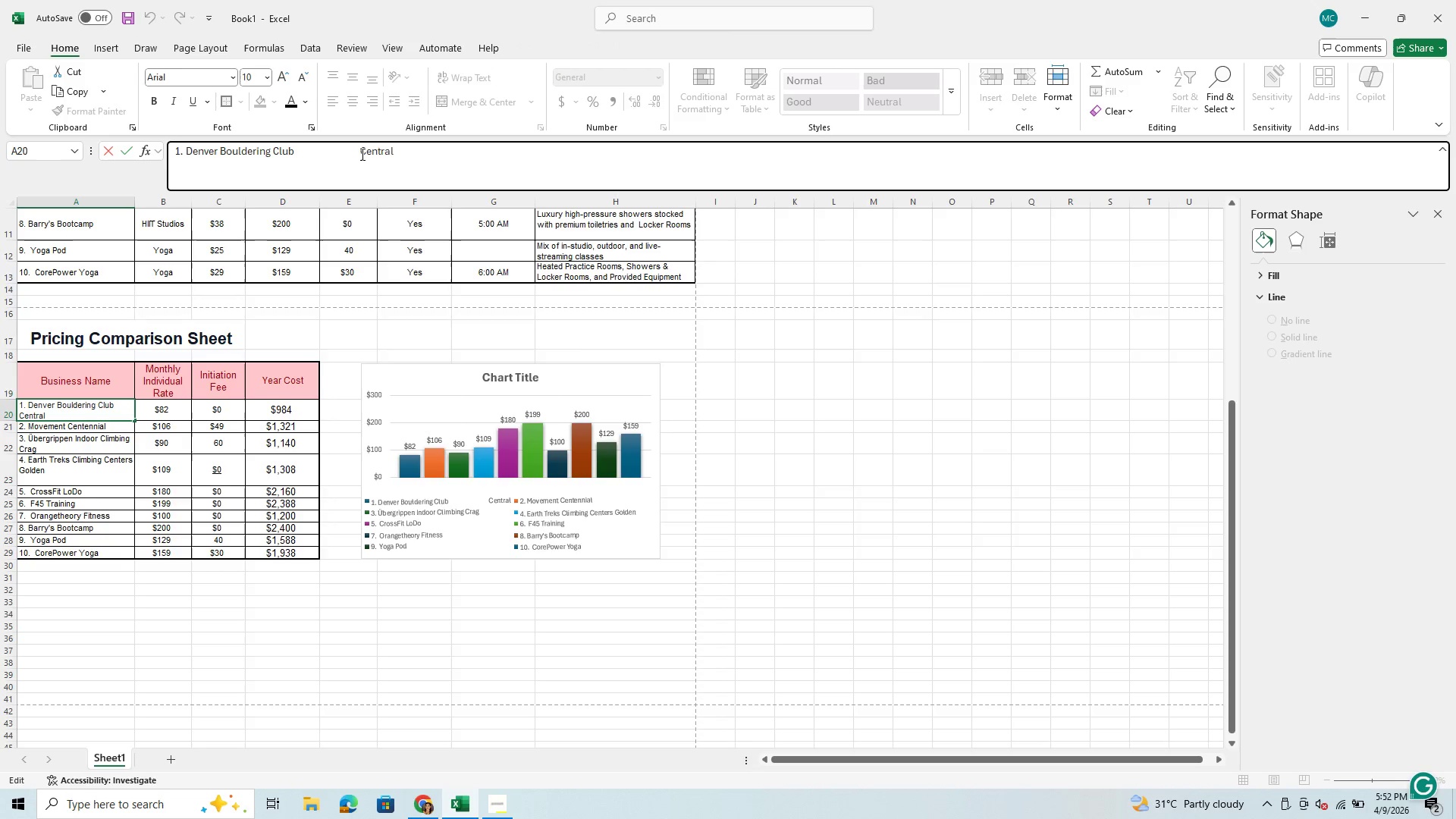 
key(Backspace)
 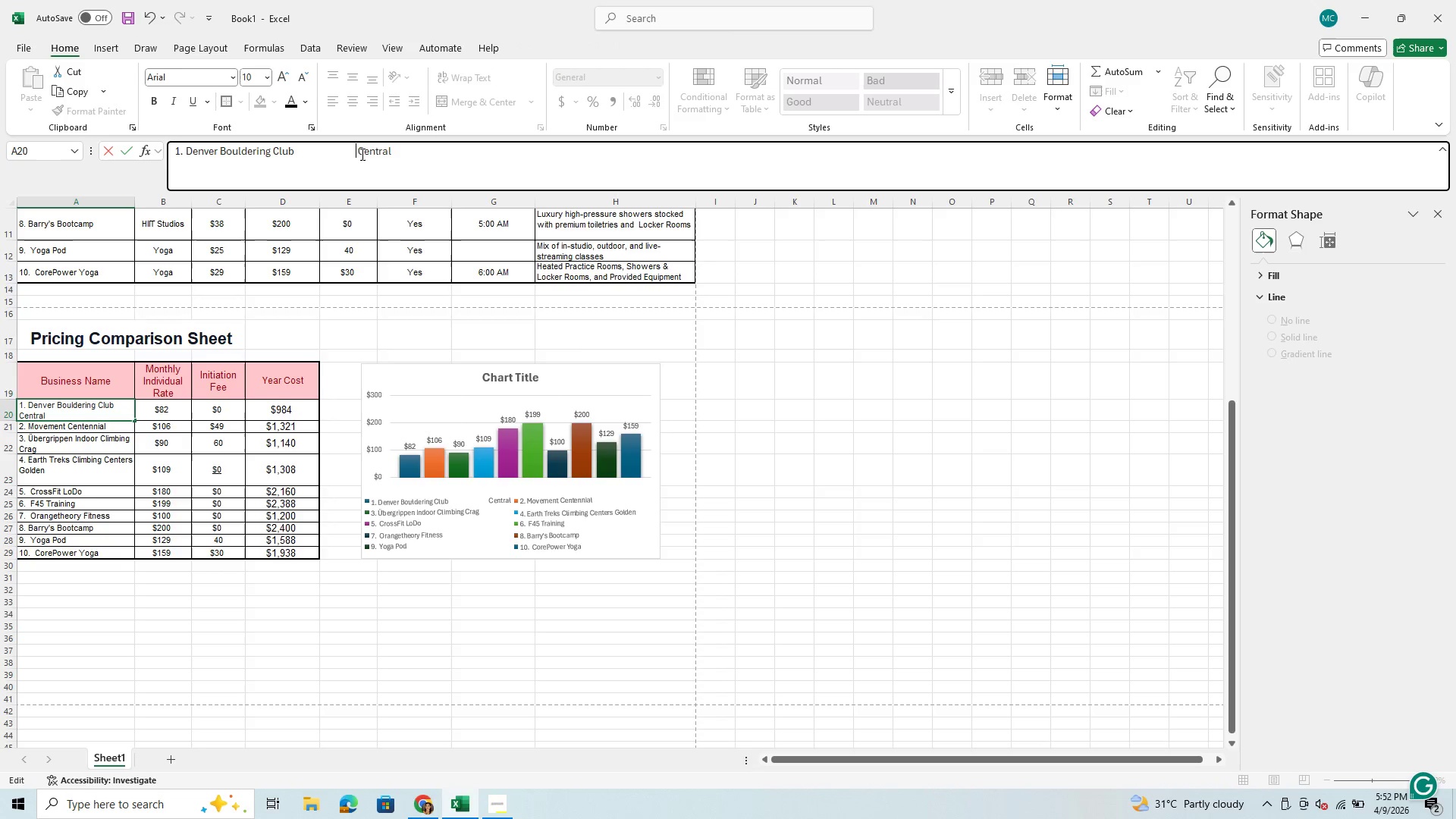 
key(Backspace)
 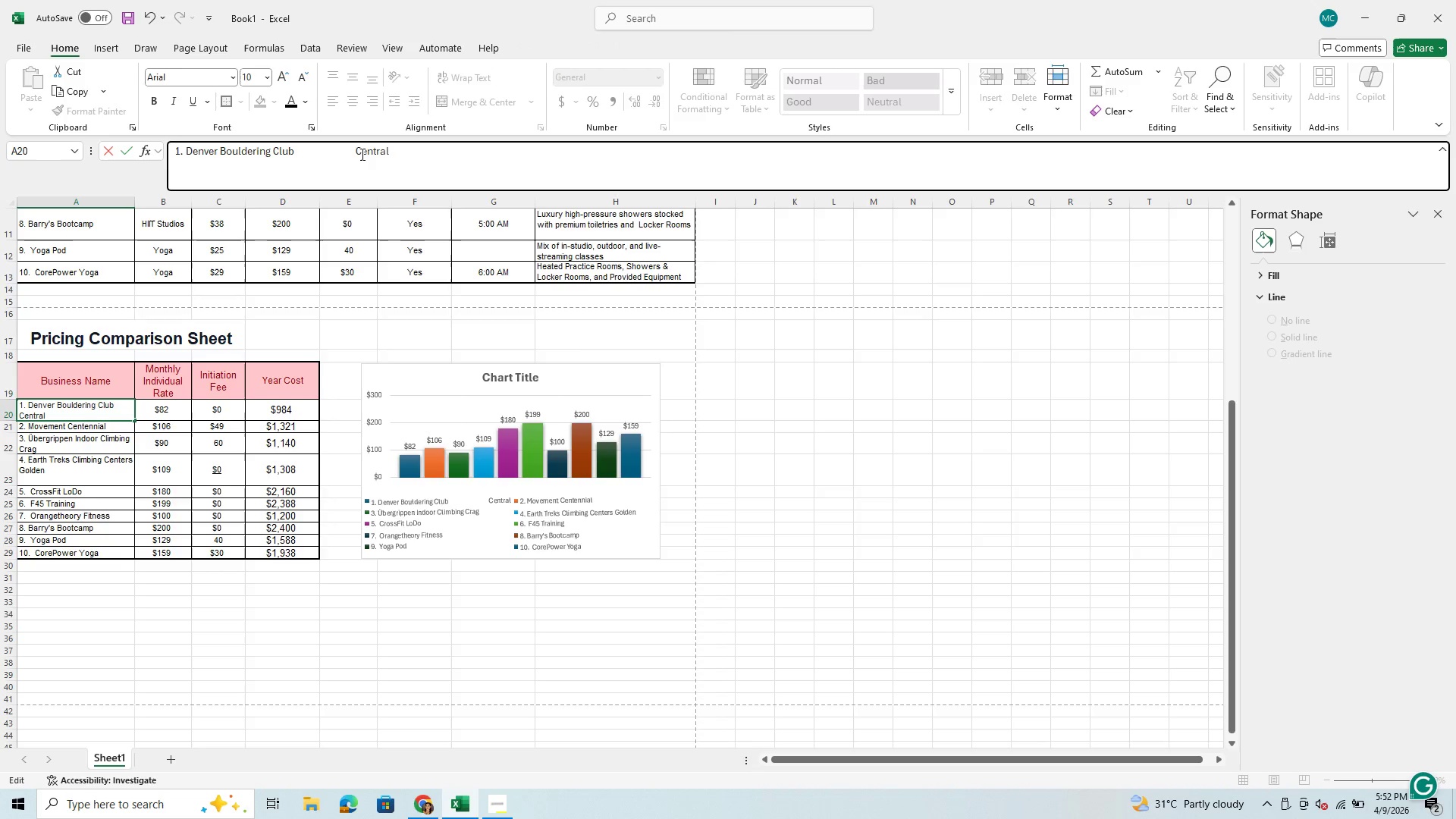 
key(Backspace)
 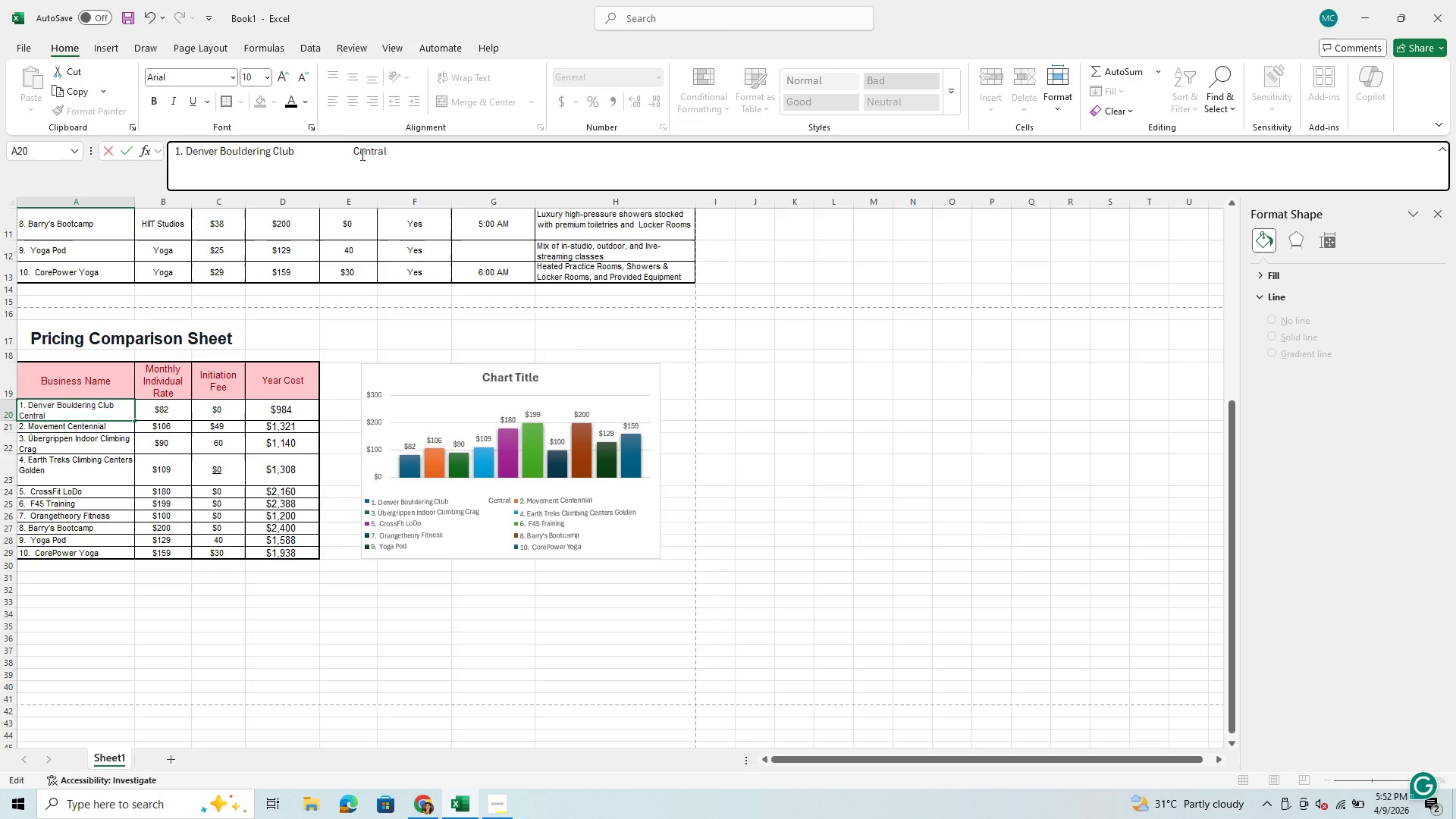 
key(Backspace)
 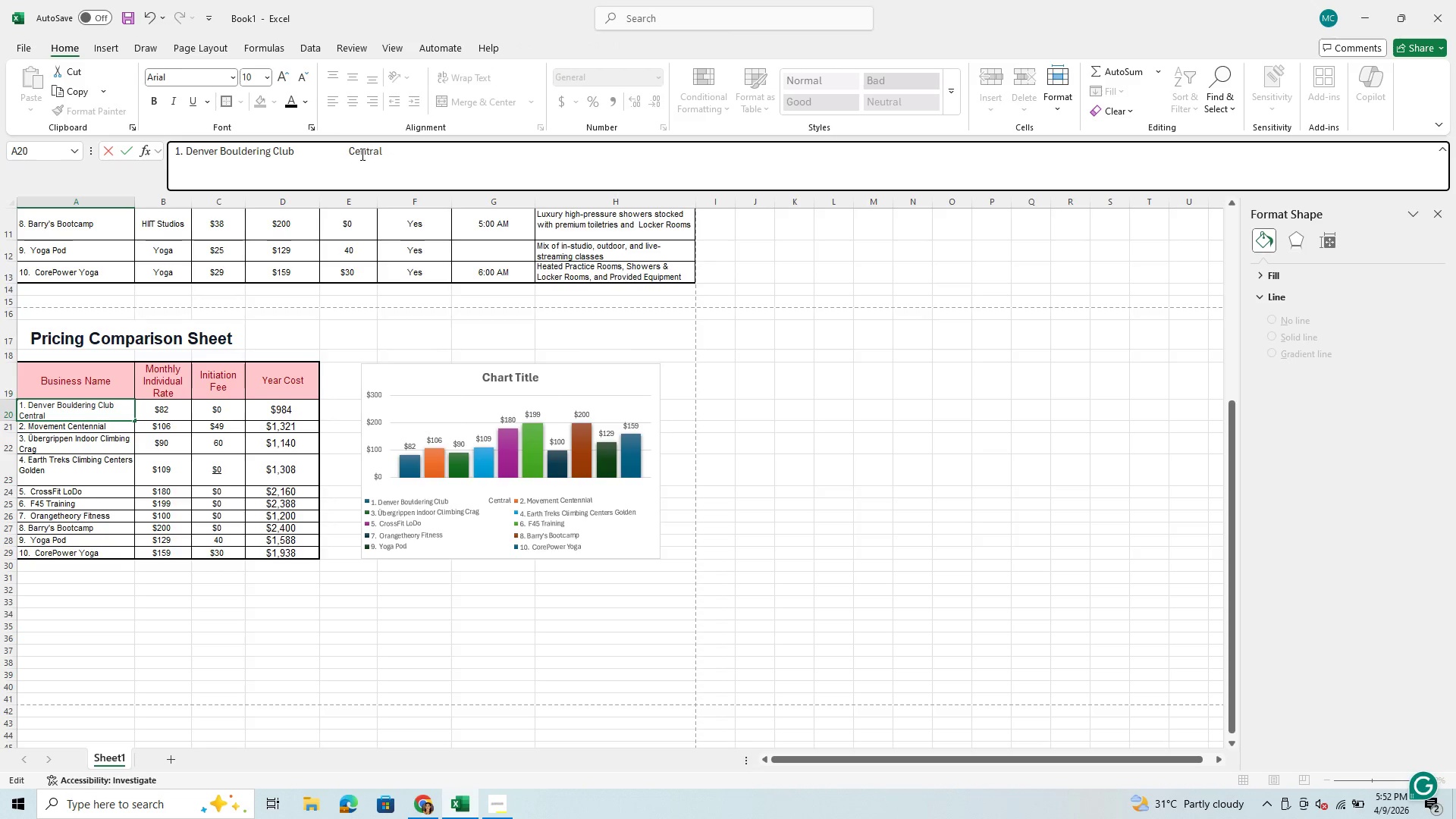 
key(Backspace)
 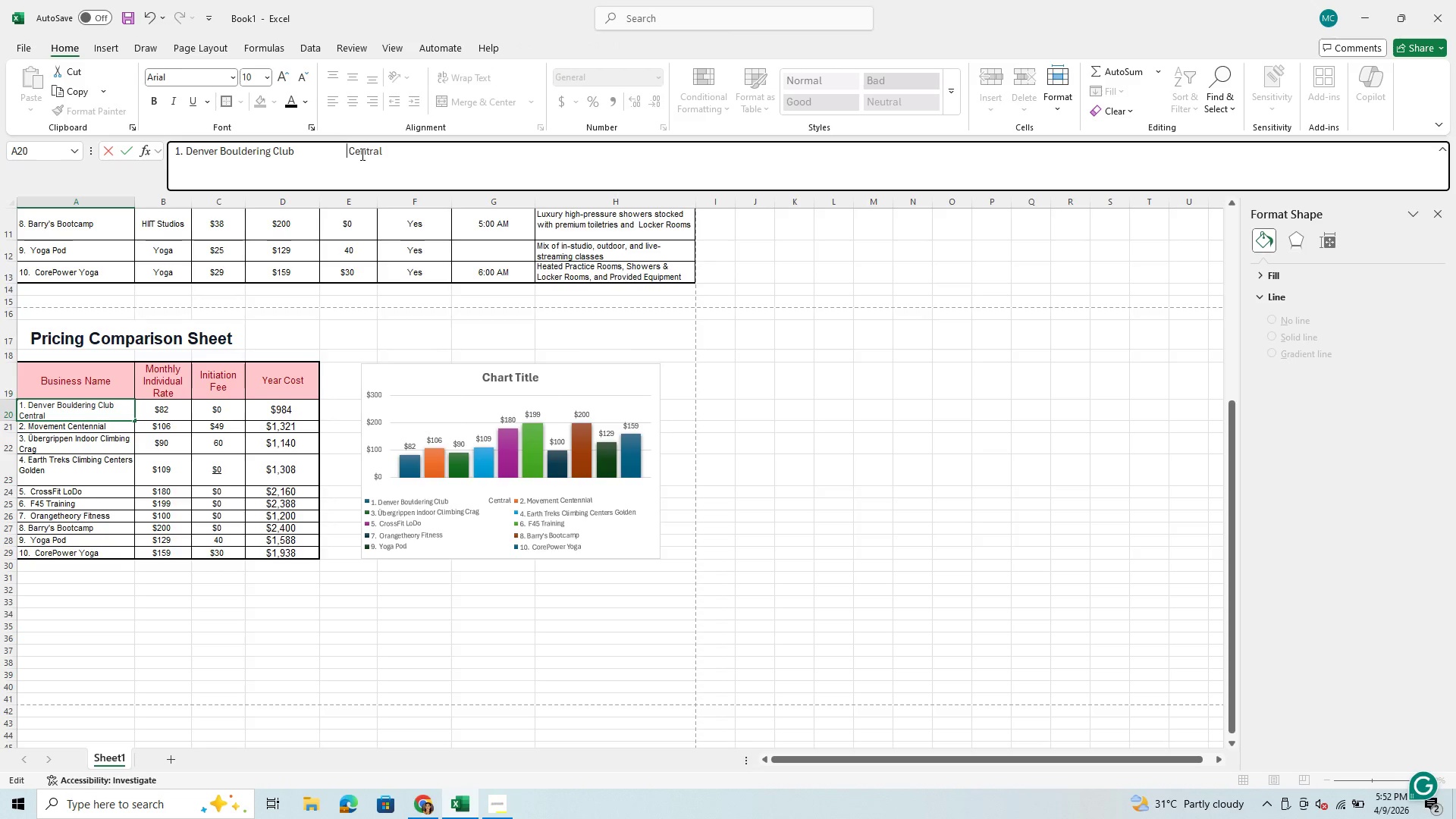 
key(Backspace)
 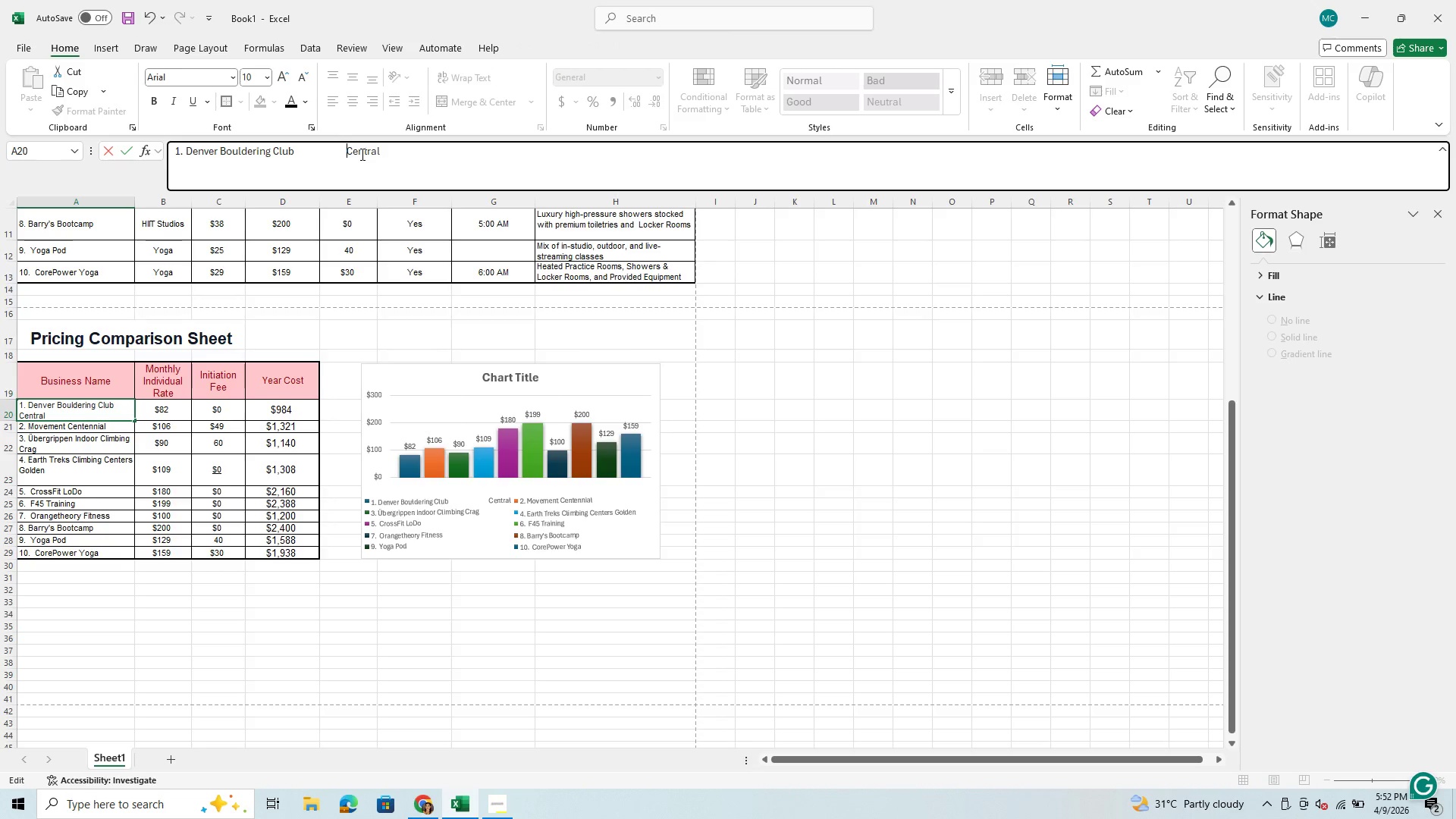 
key(Backspace)
 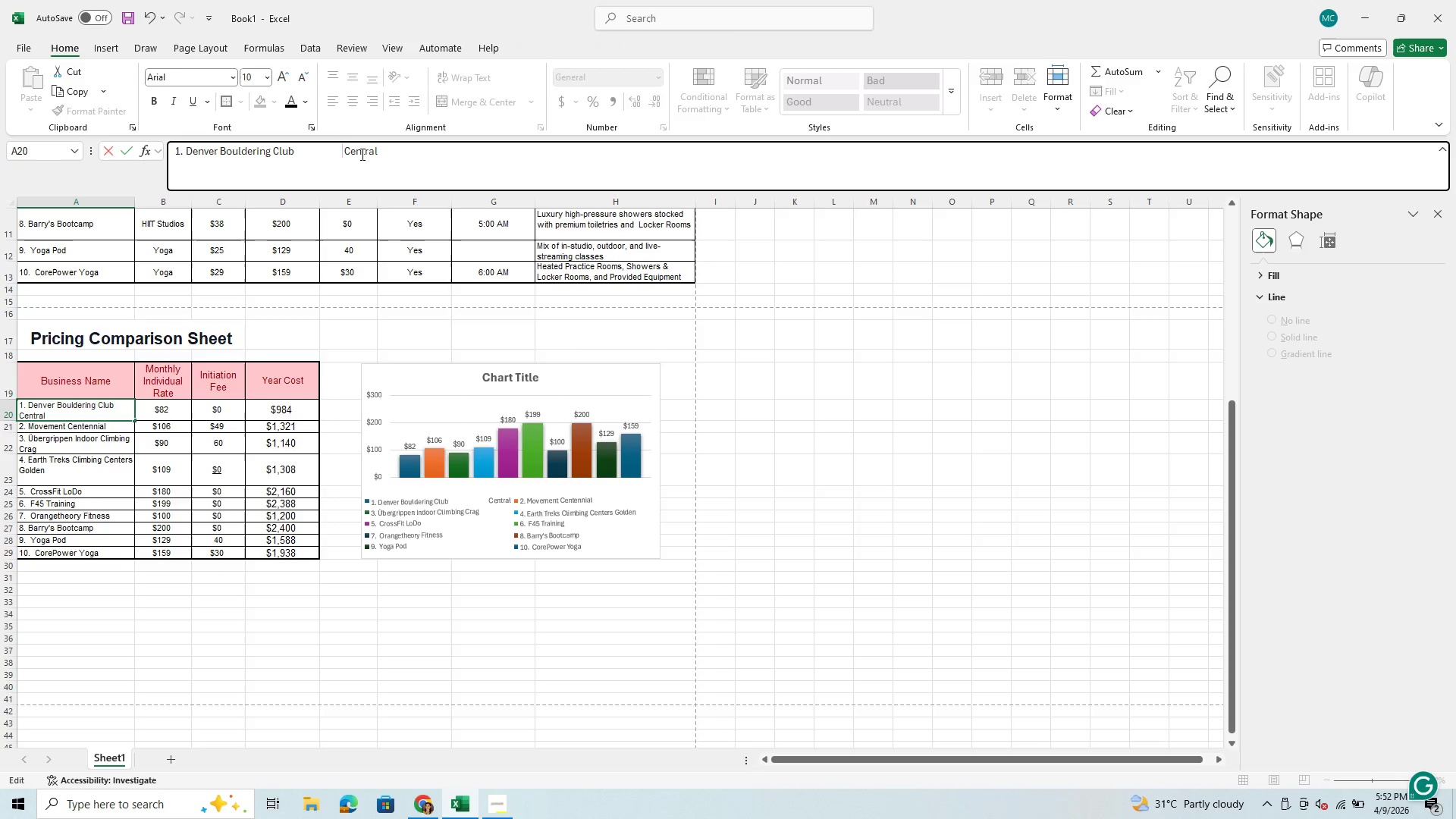 
key(Backspace)
 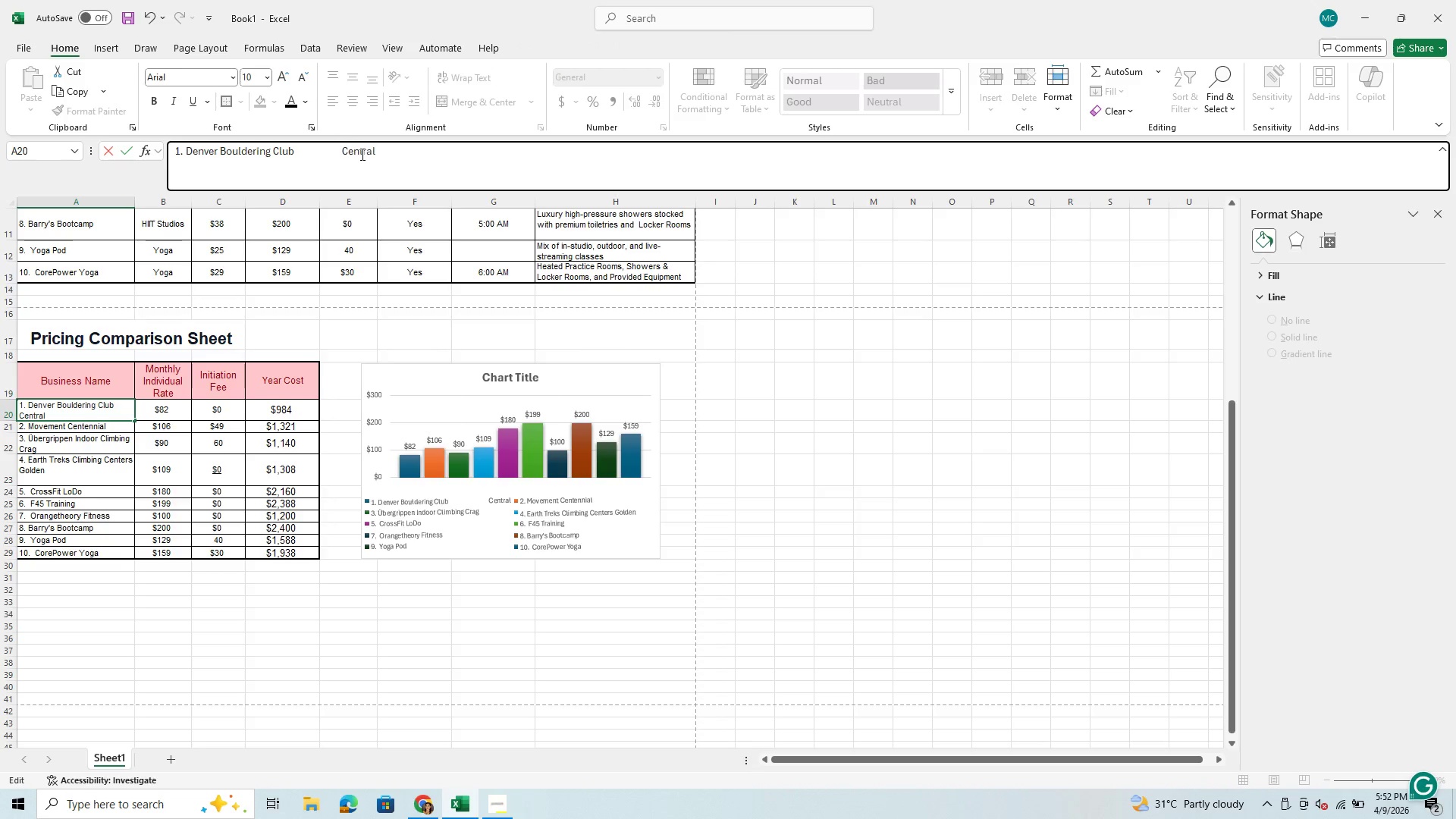 
key(Backspace)
 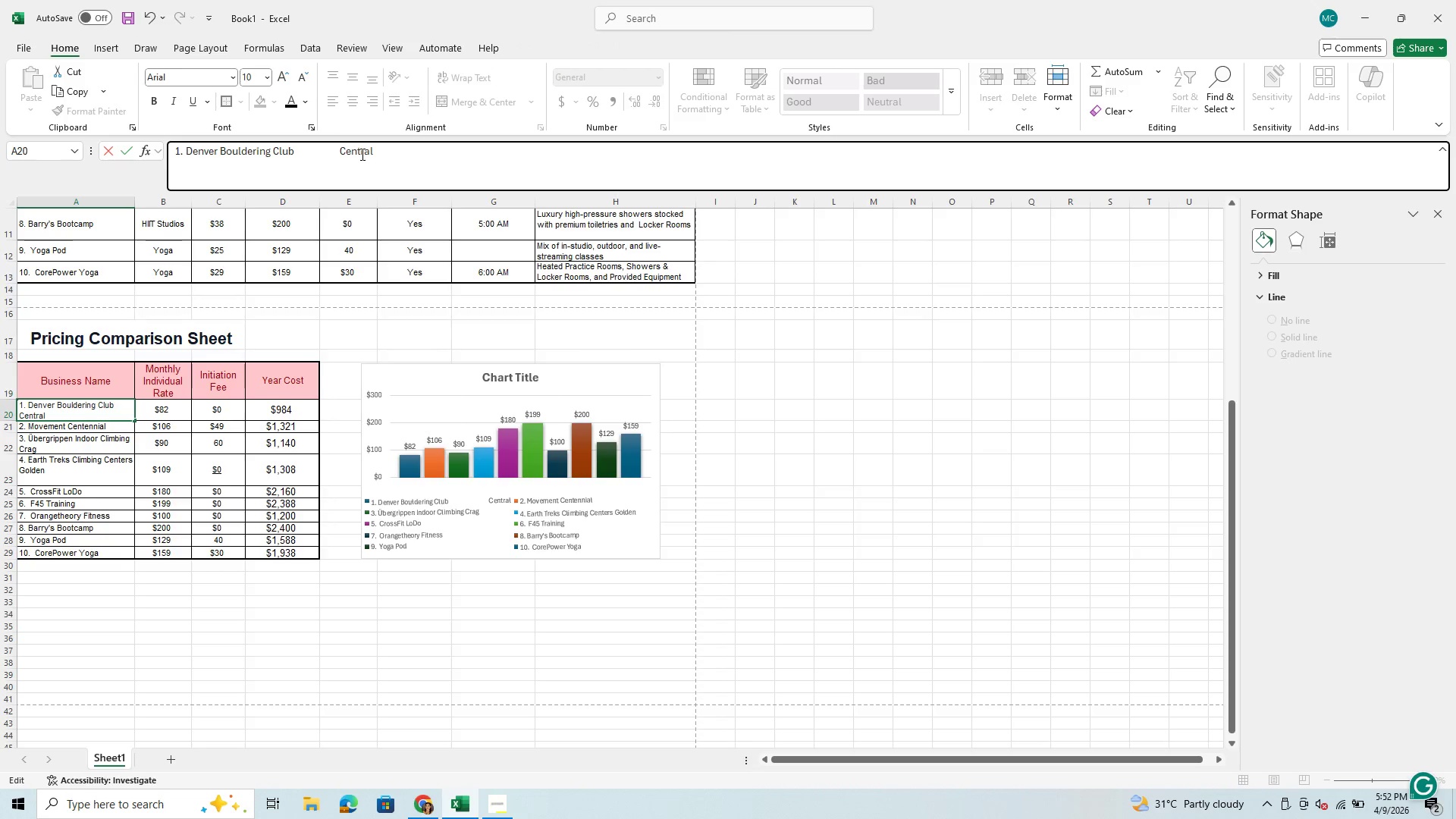 
hold_key(key=Backspace, duration=0.83)
 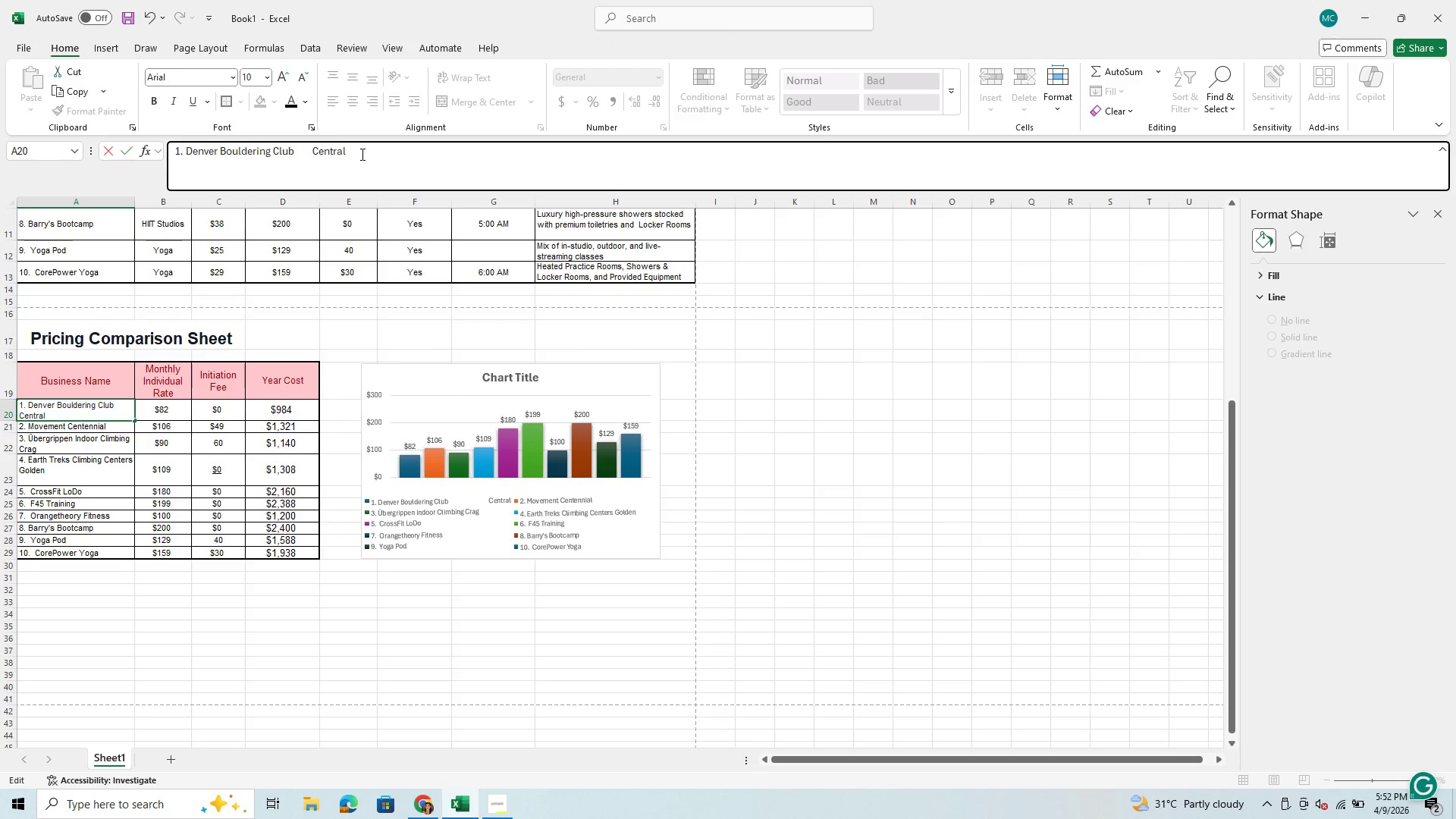 
key(Backspace)
 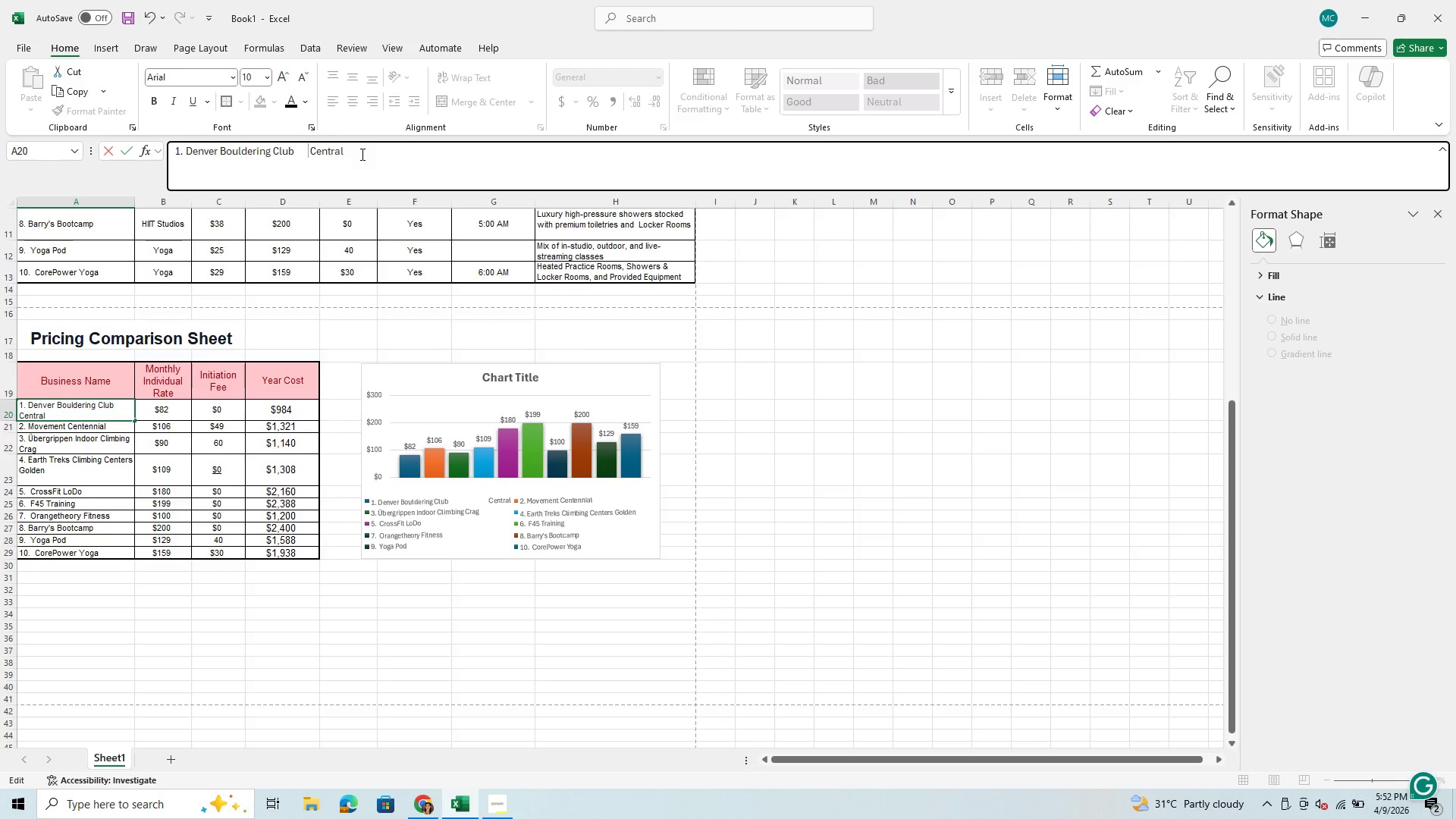 
key(Backspace)
 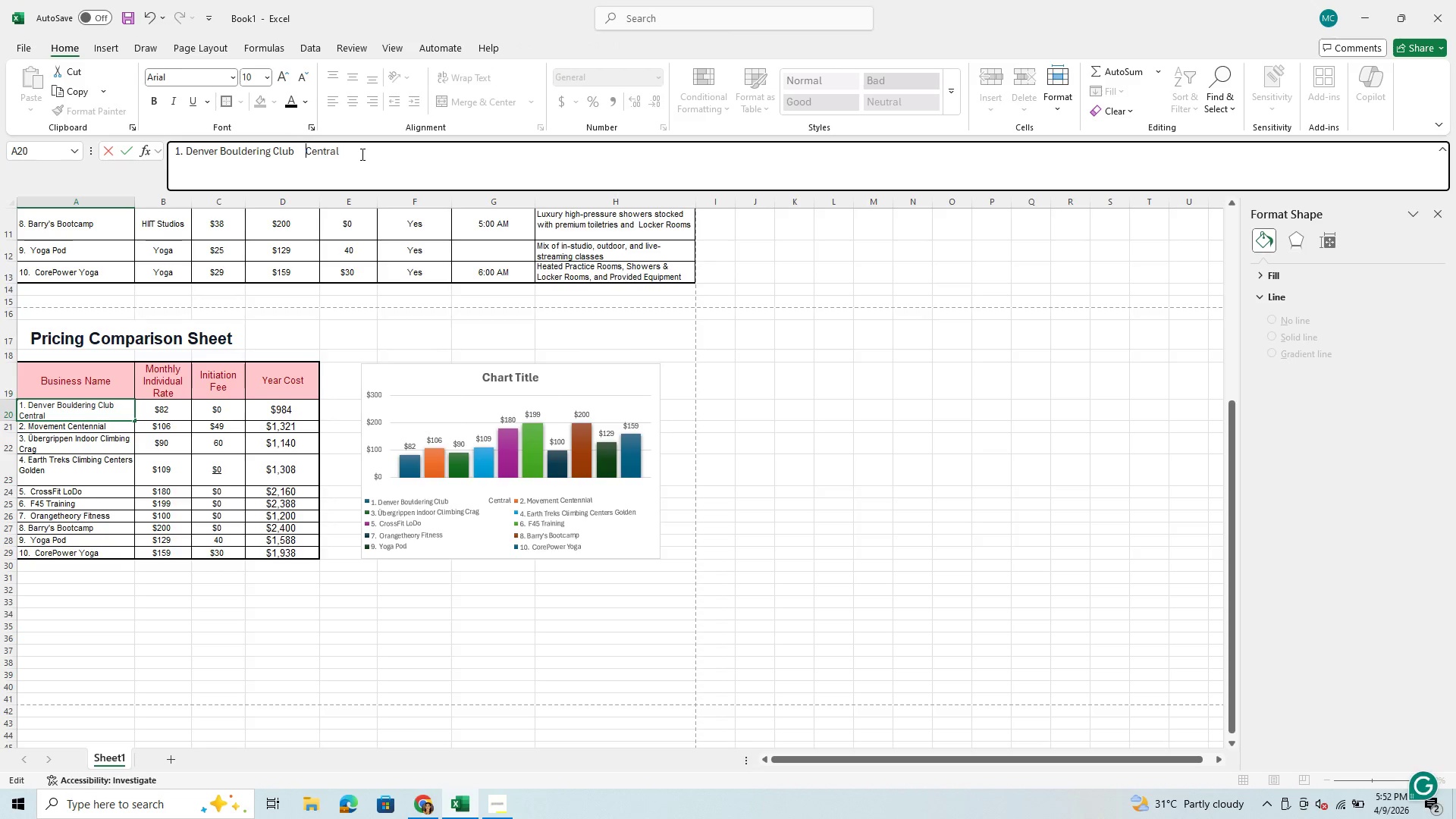 
key(Backspace)
 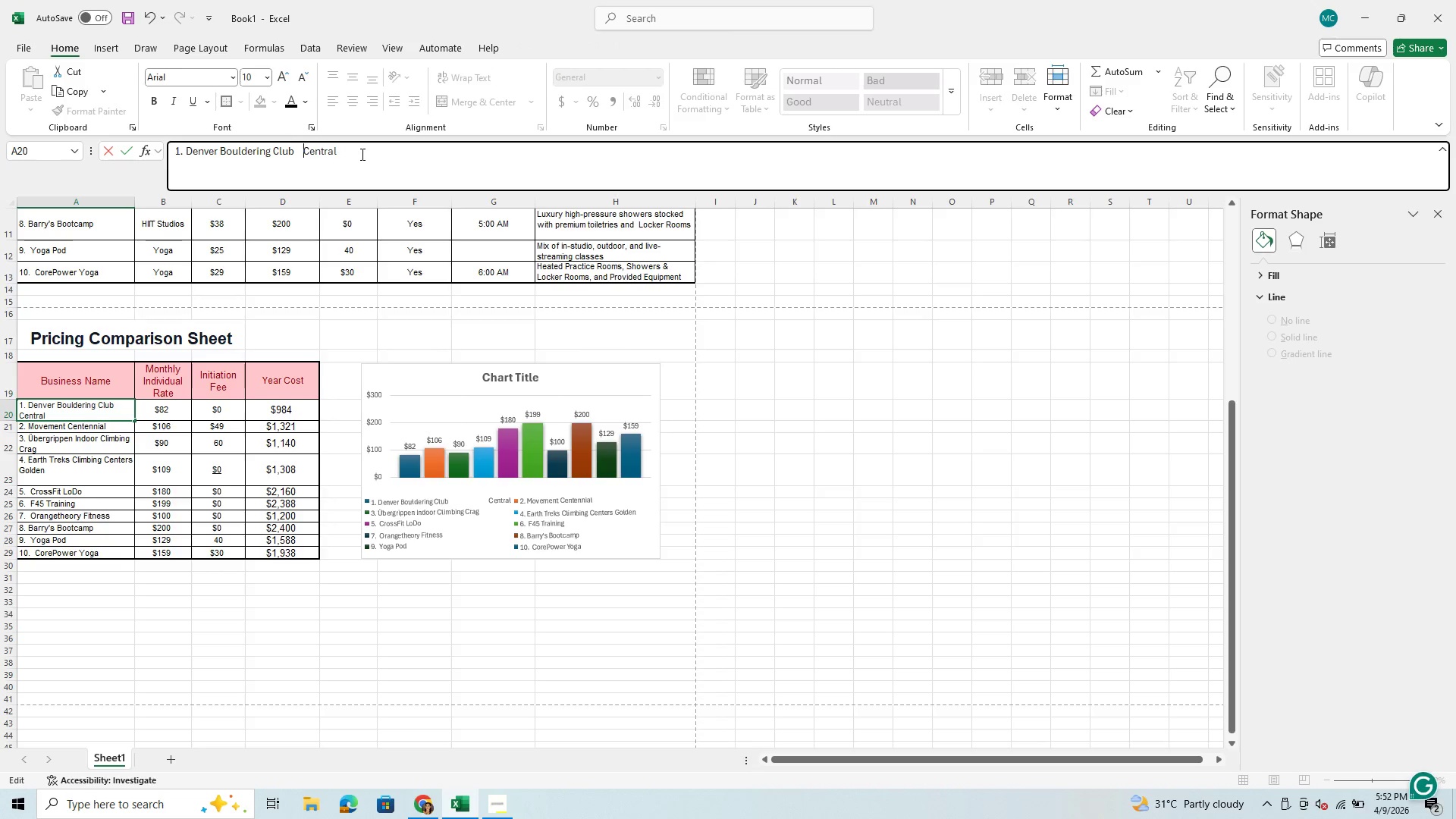 
key(Backspace)
 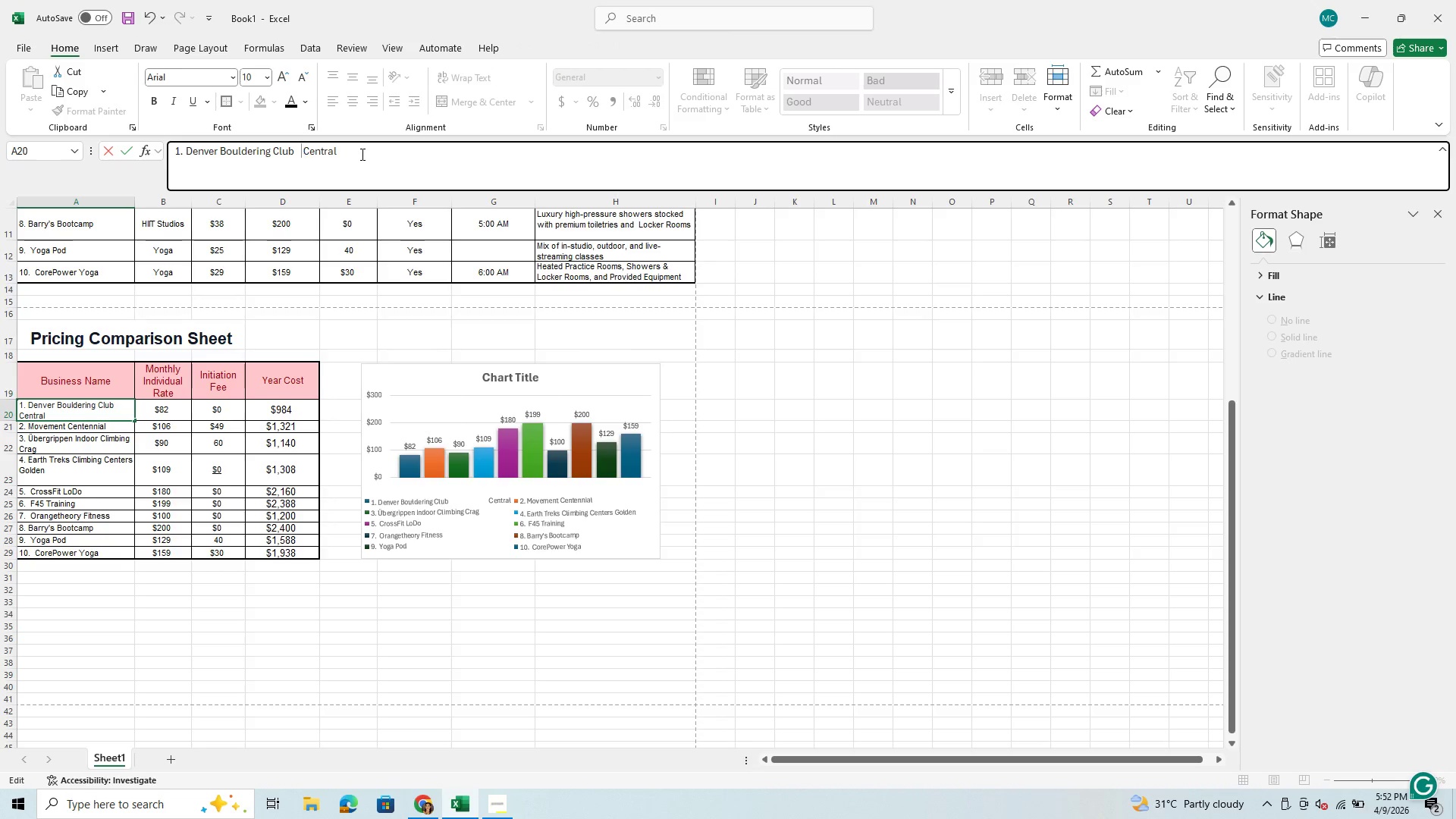 
key(Backspace)
 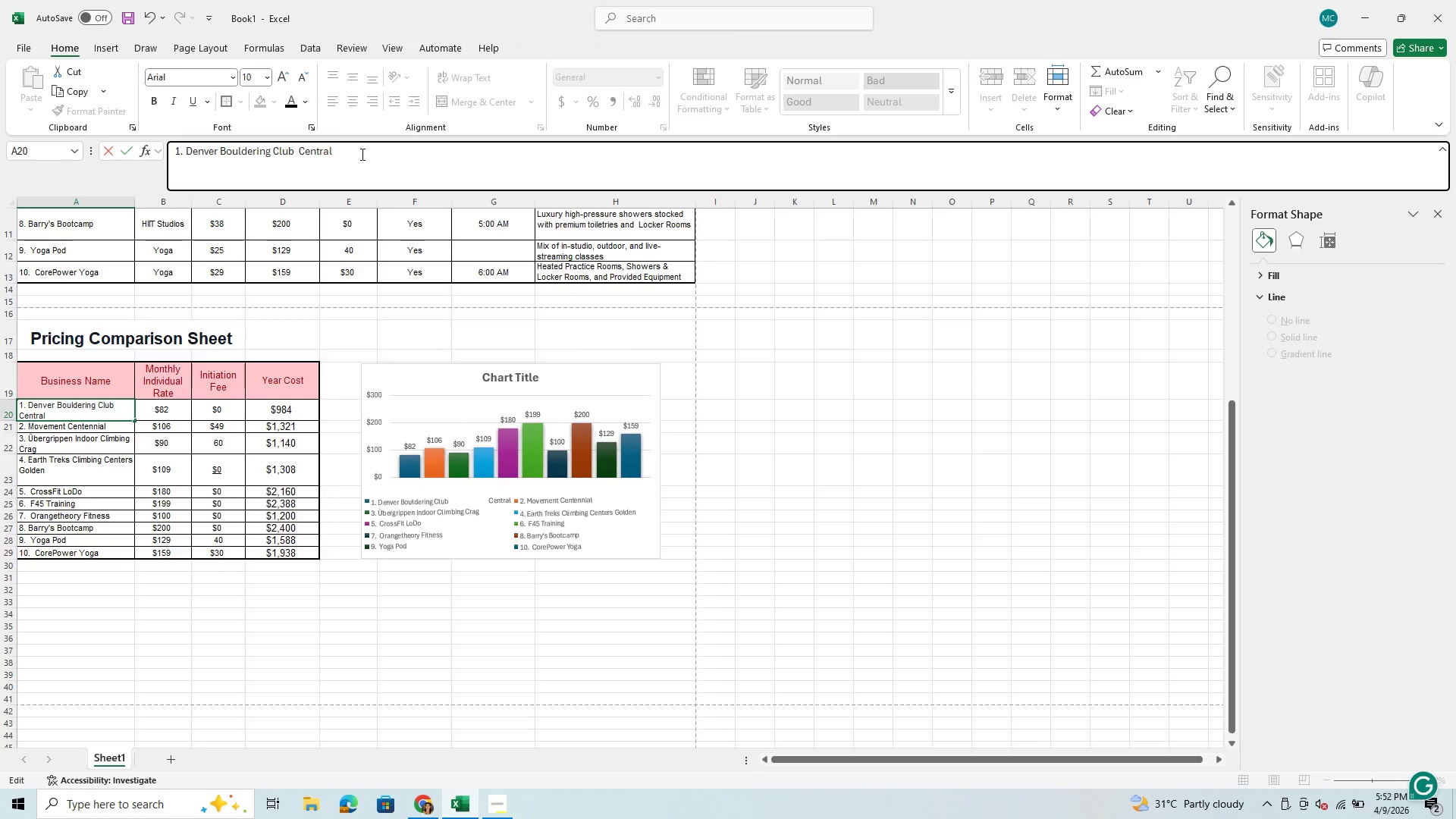 
key(Backspace)
 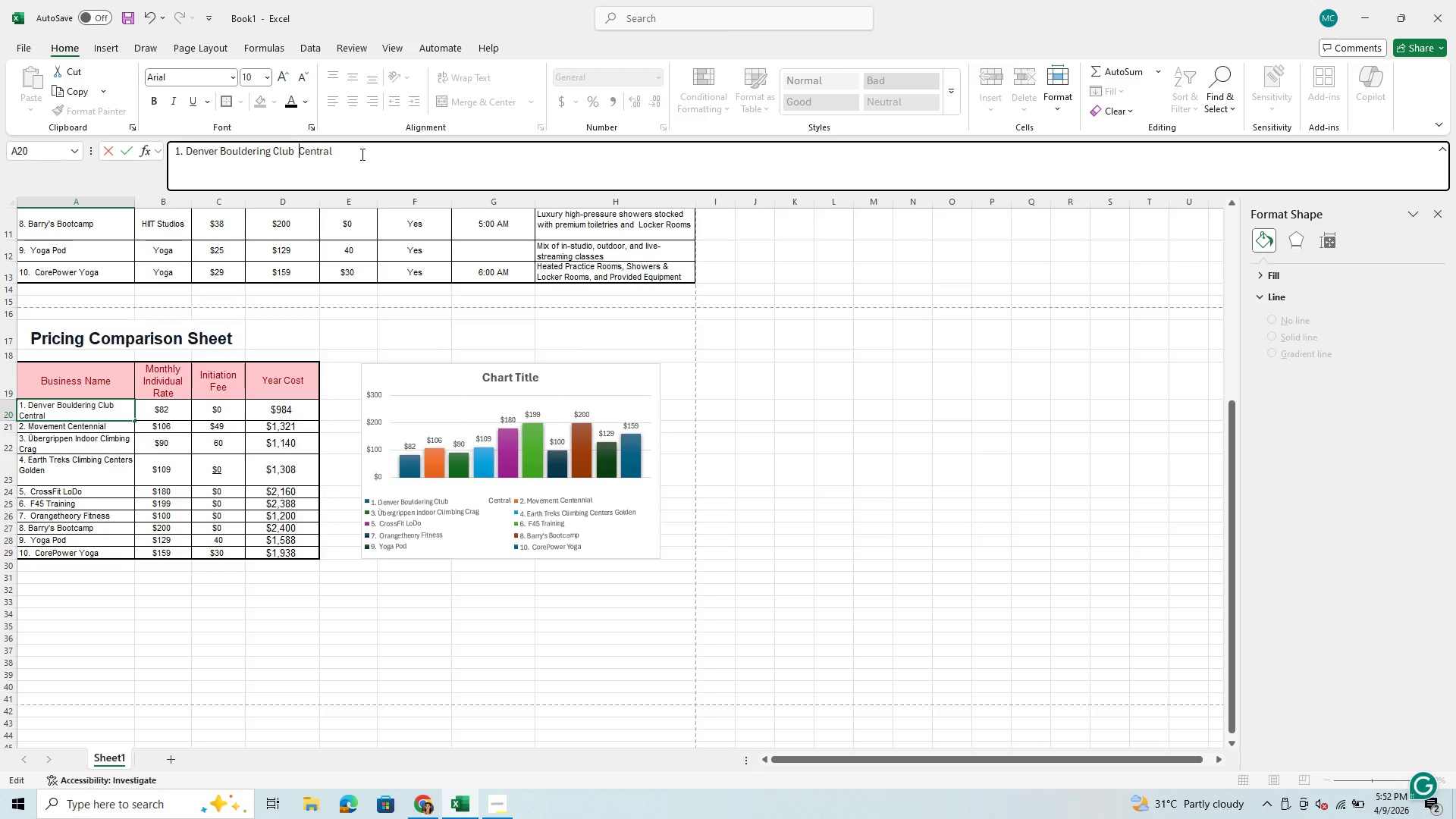 
key(Backspace)
 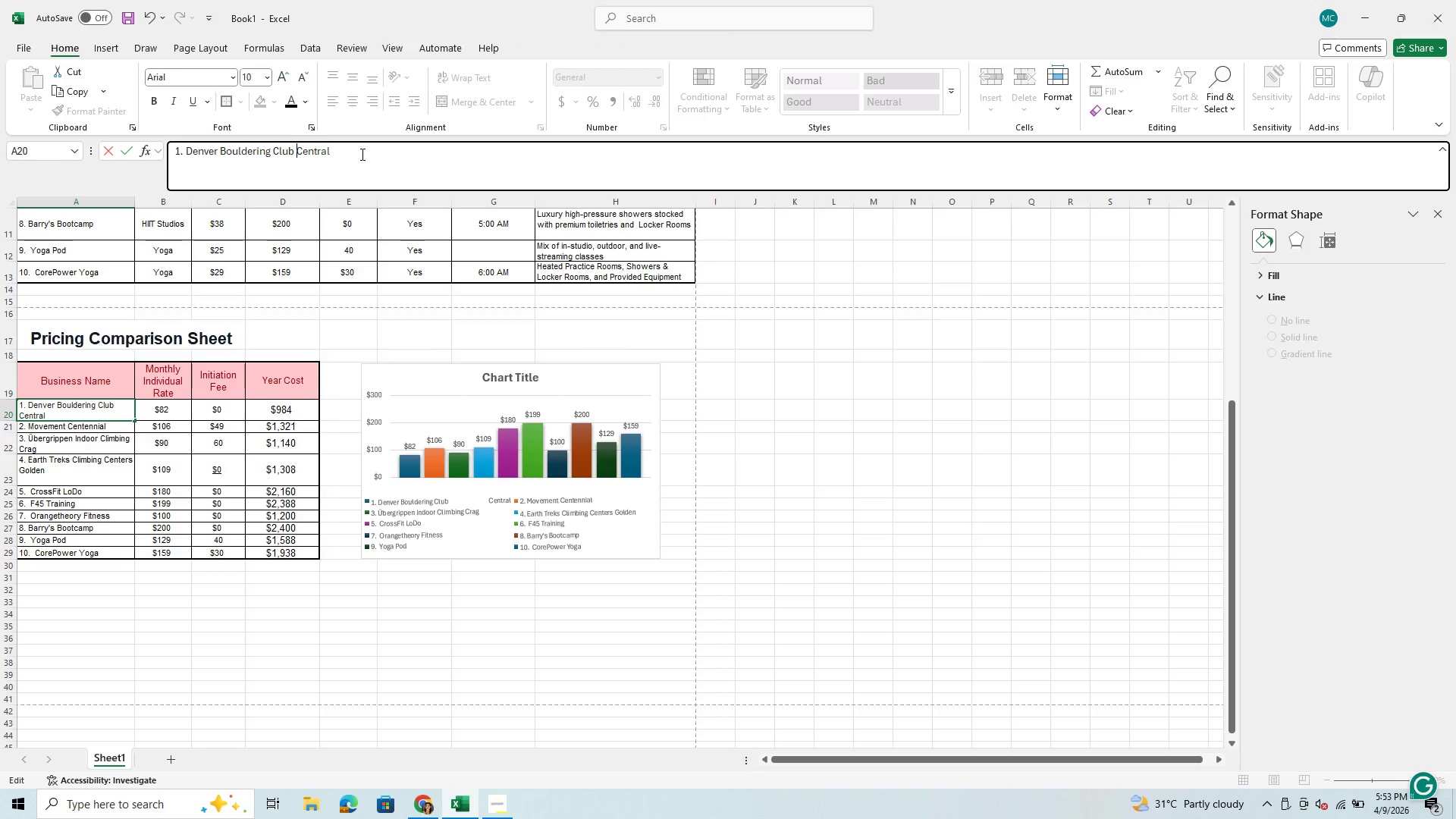 
key(Enter)
 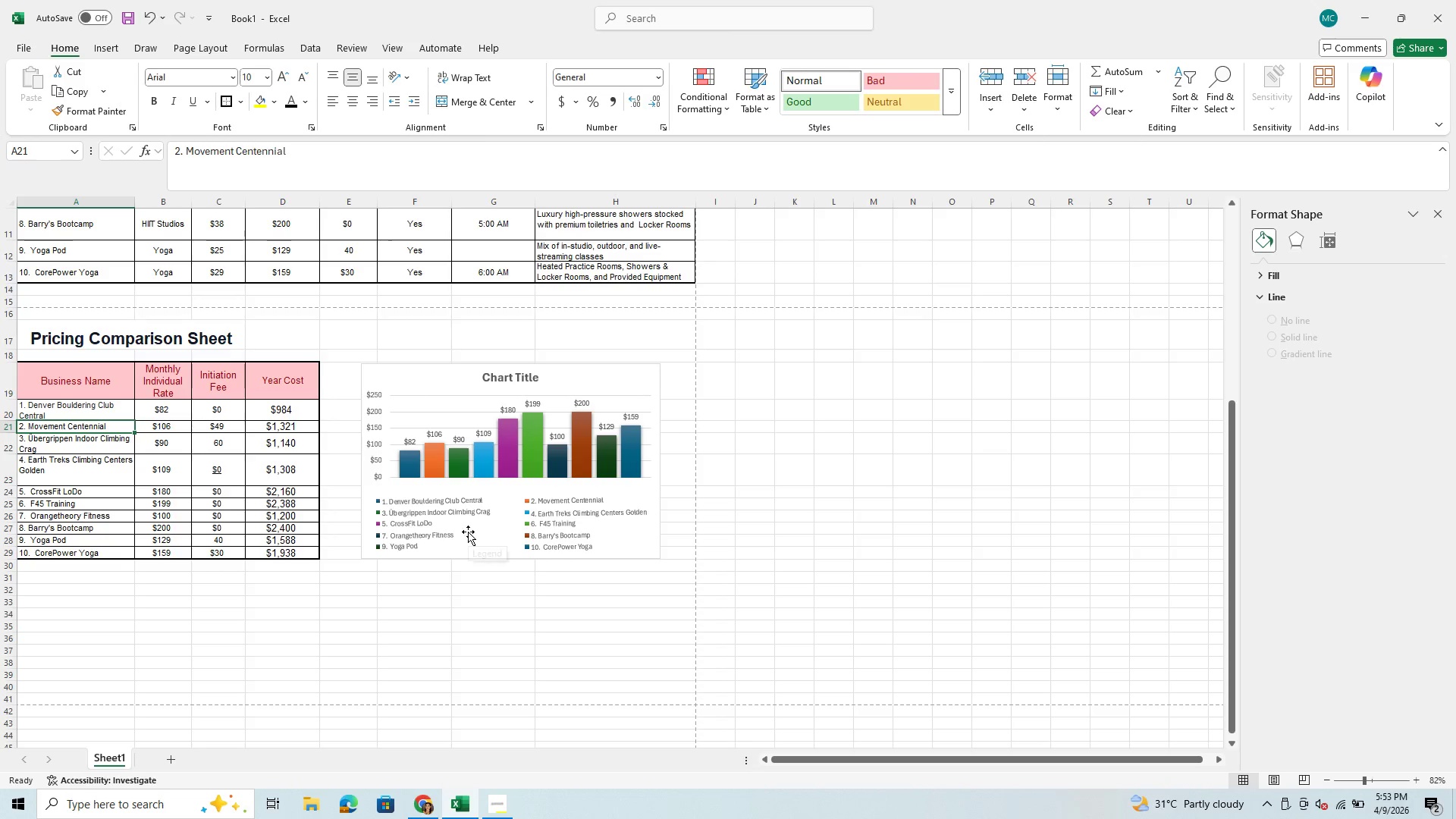 
wait(5.66)
 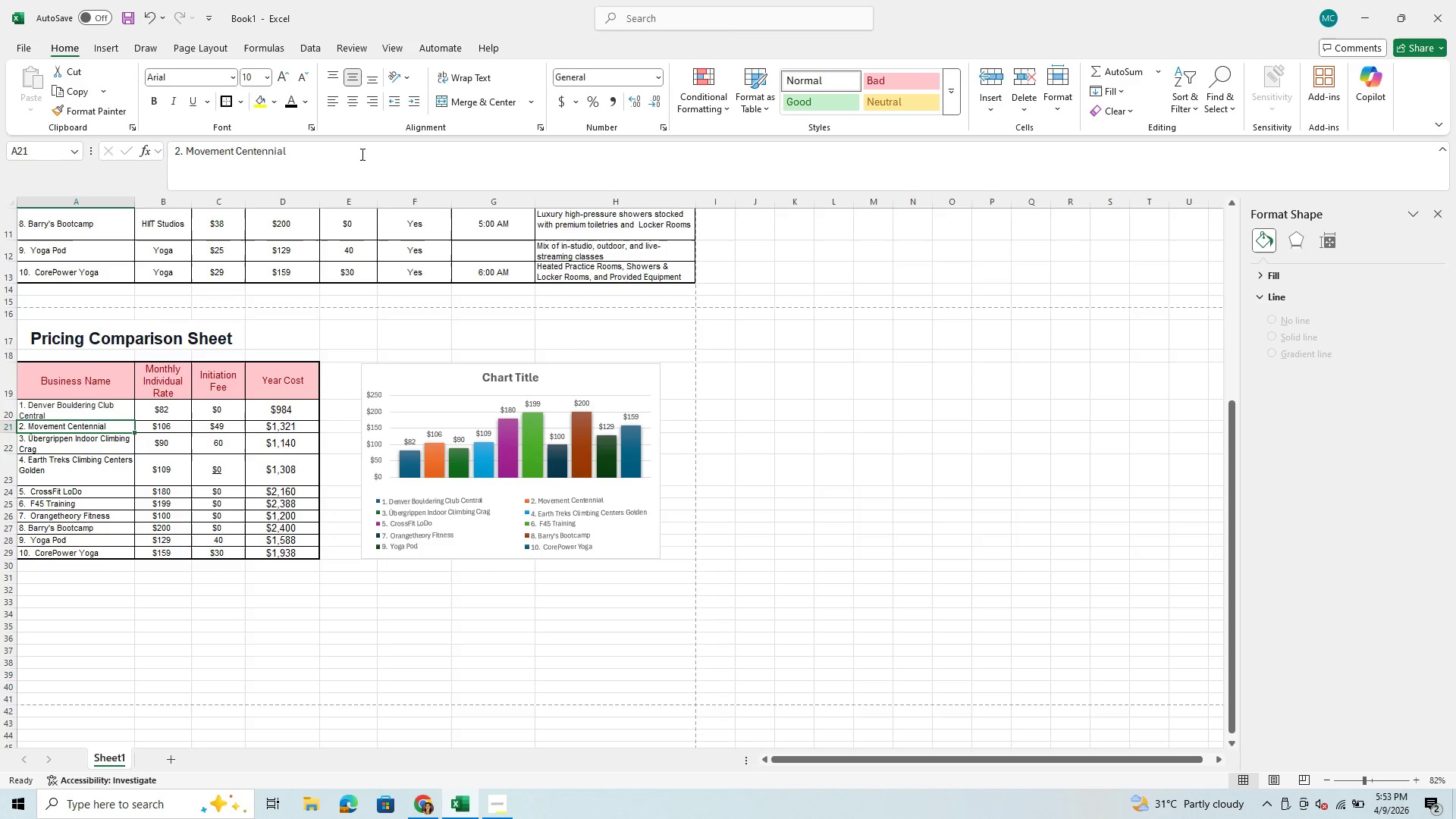 
left_click([516, 373])
 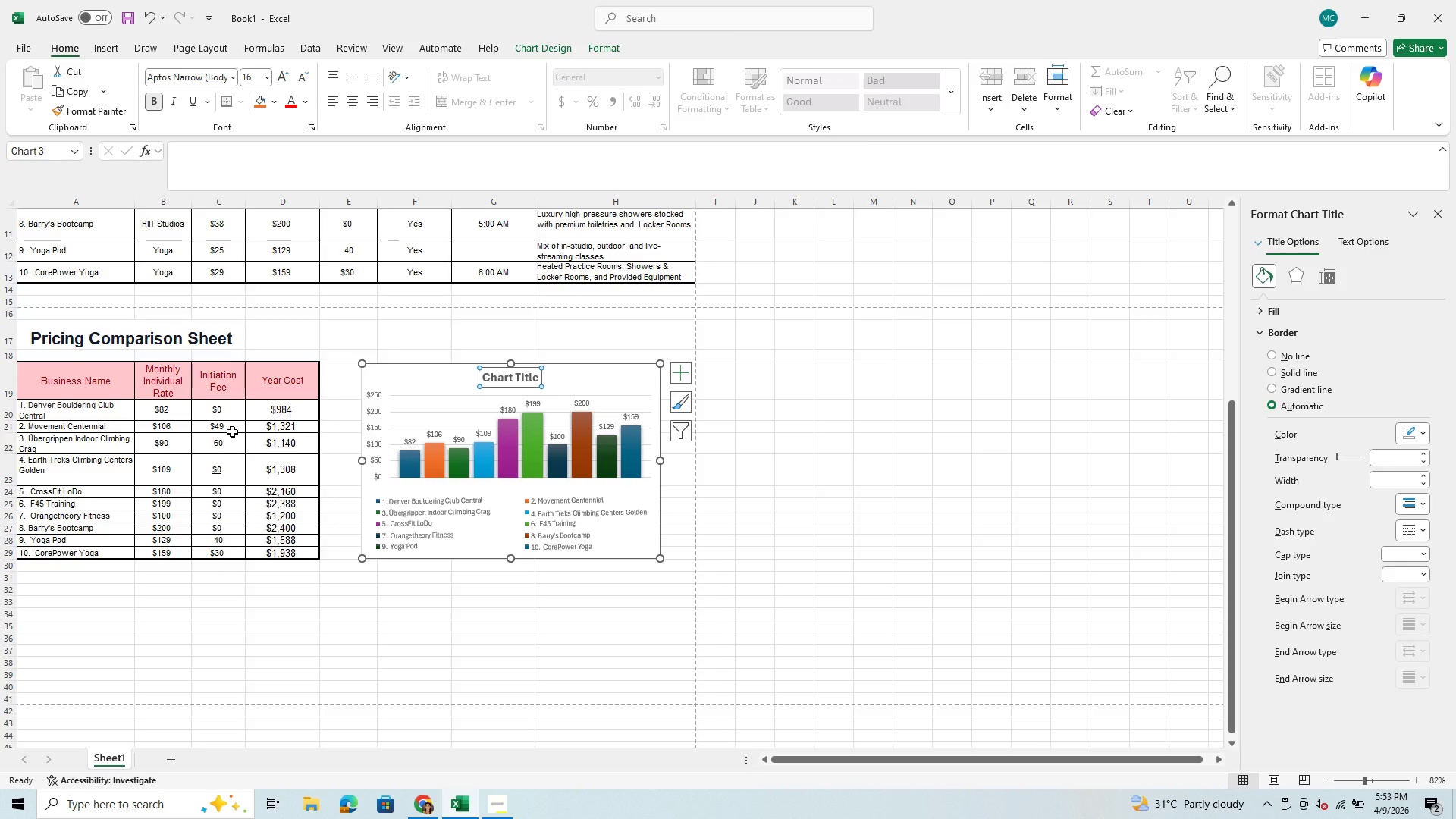 
key(CapsLock)
 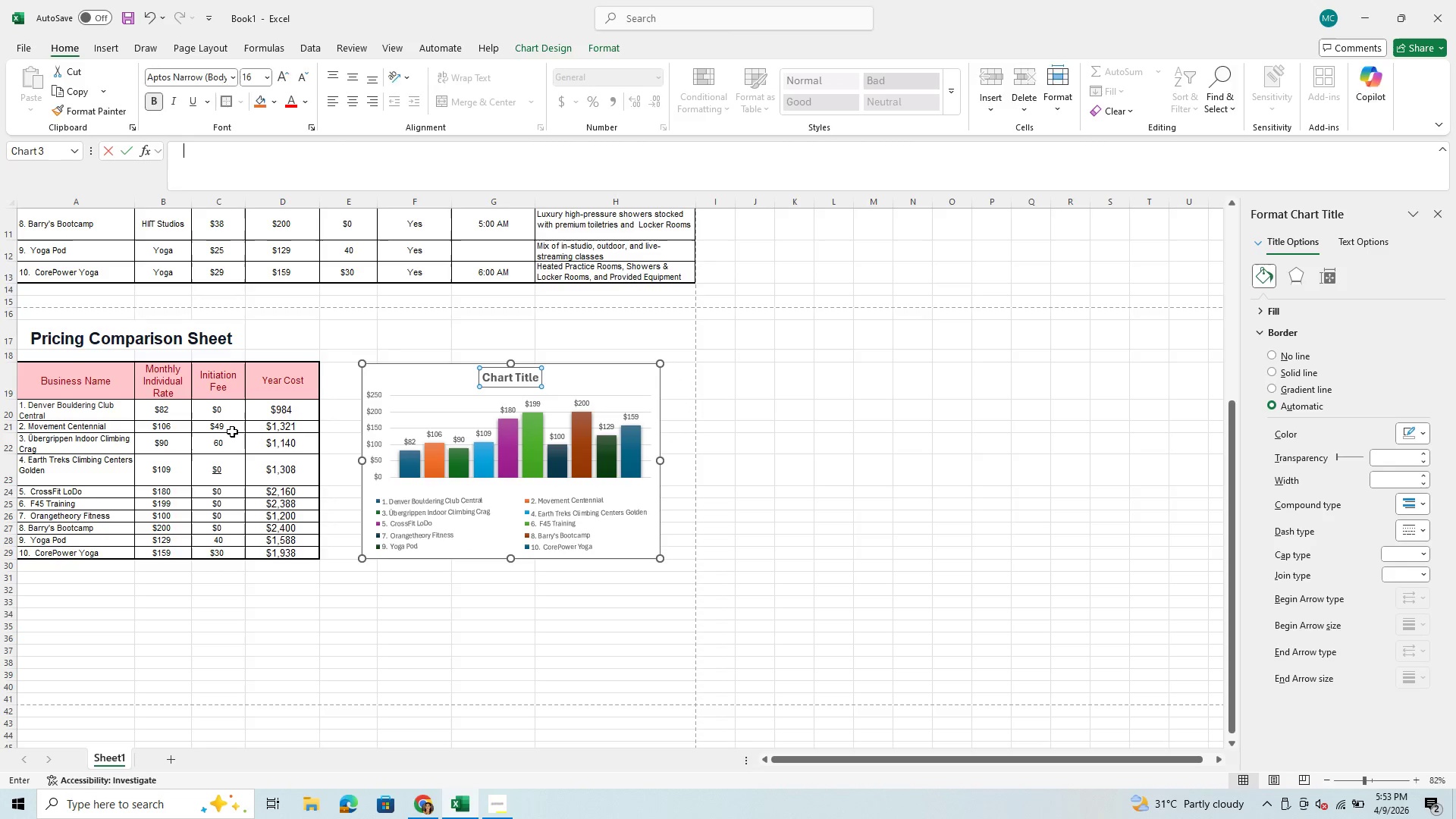 
key(M)
 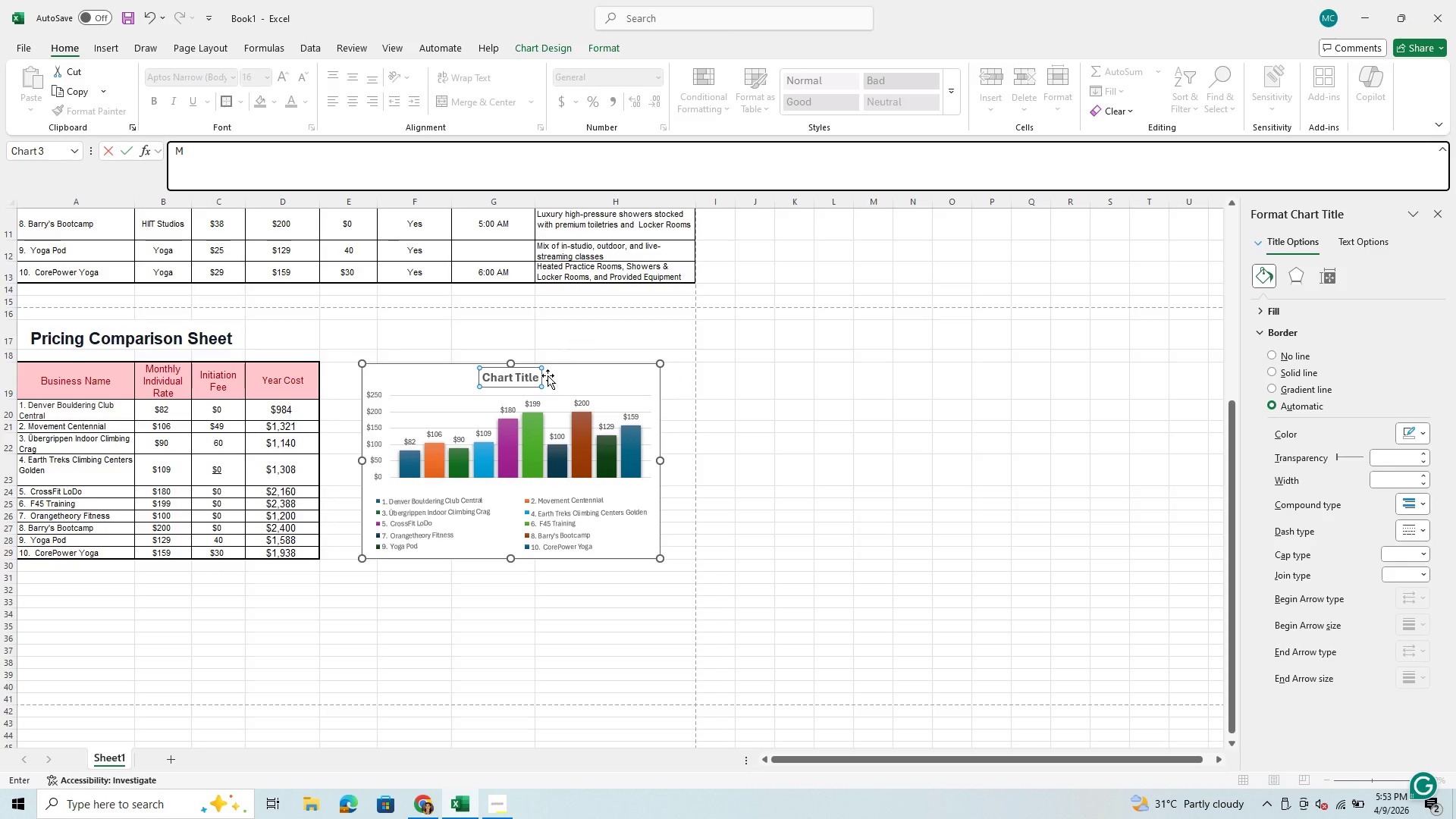 
left_click([522, 380])